 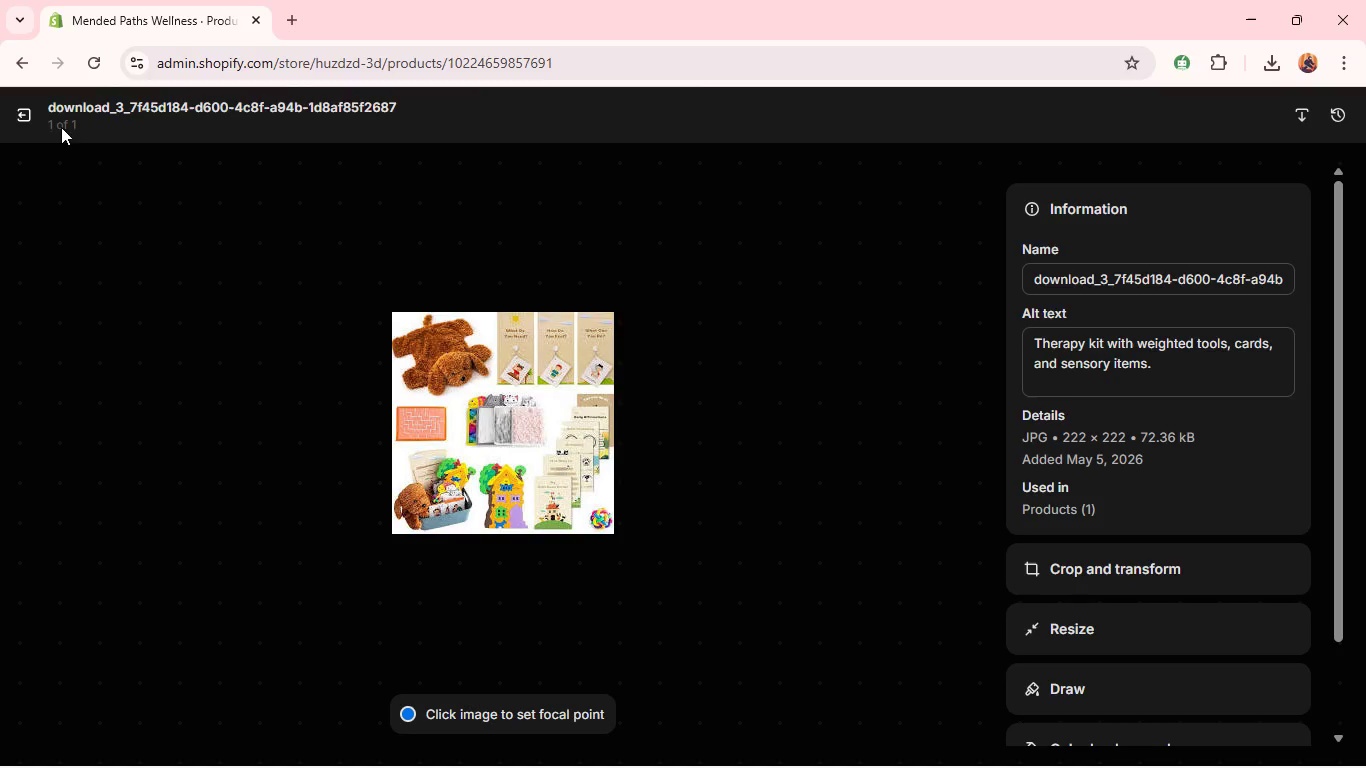 
left_click([17, 112])
 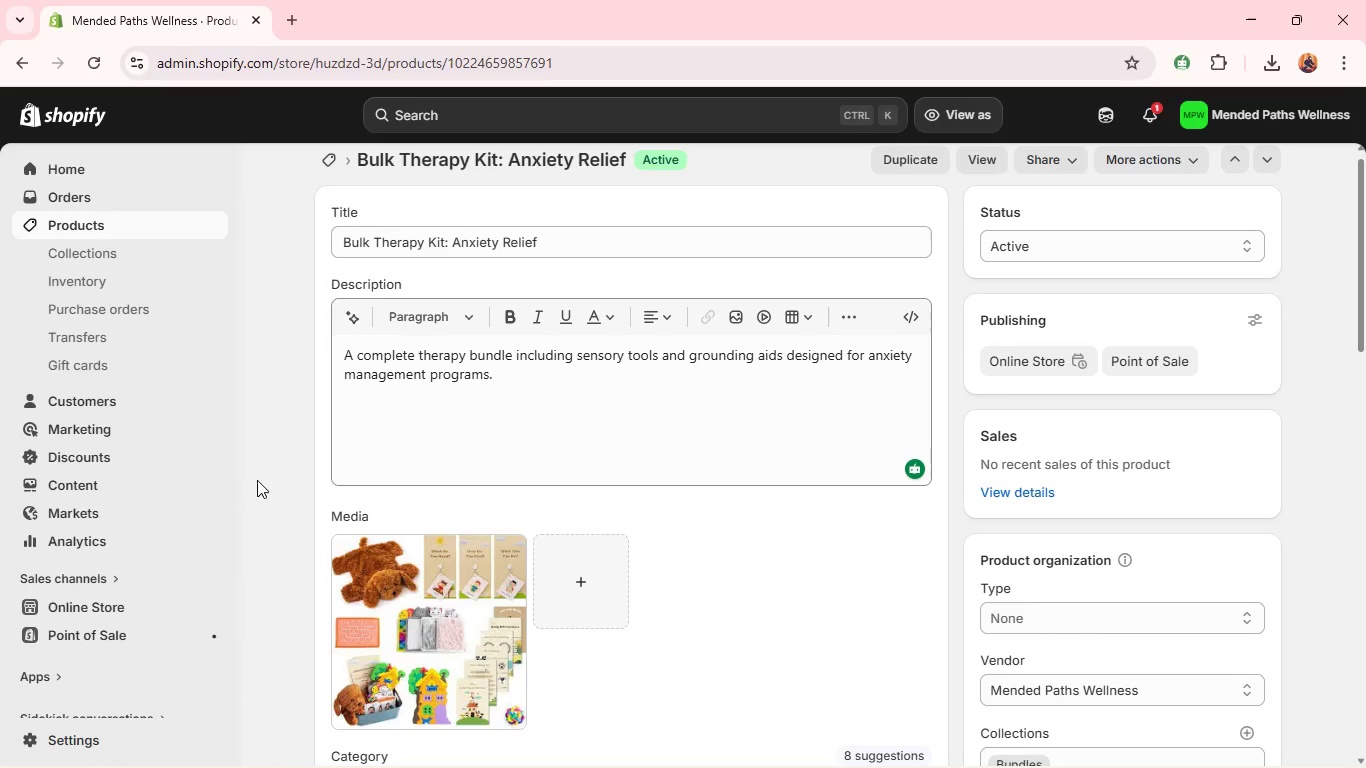 
wait(7.16)
 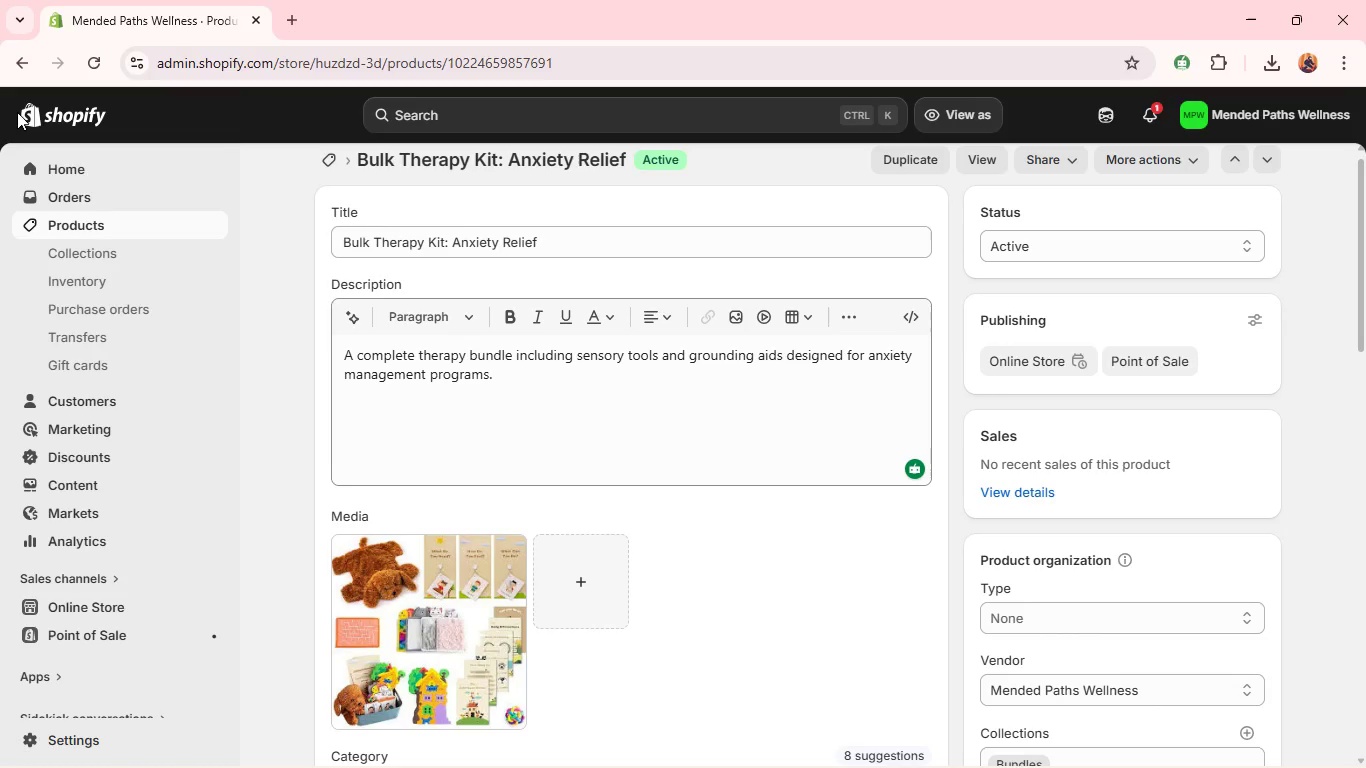 
left_click([316, 166])
 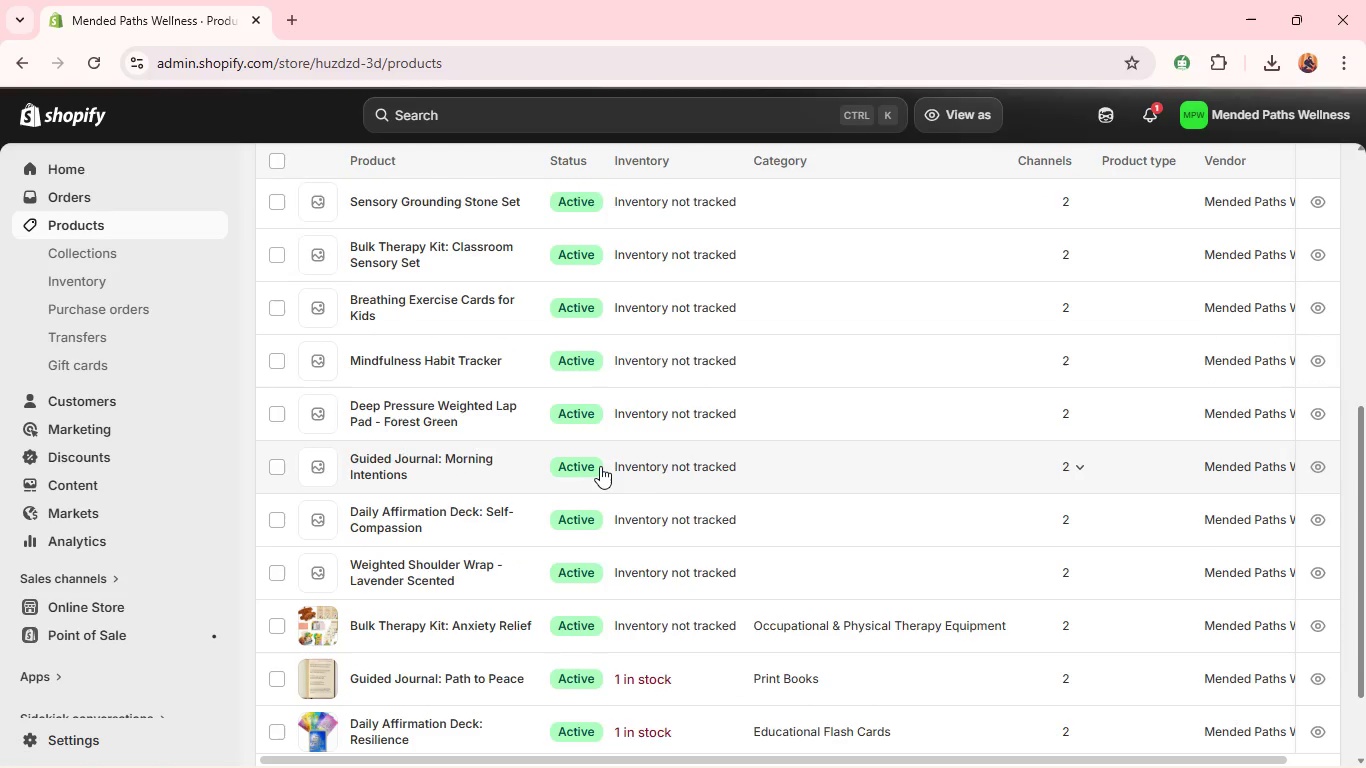 
wait(5.67)
 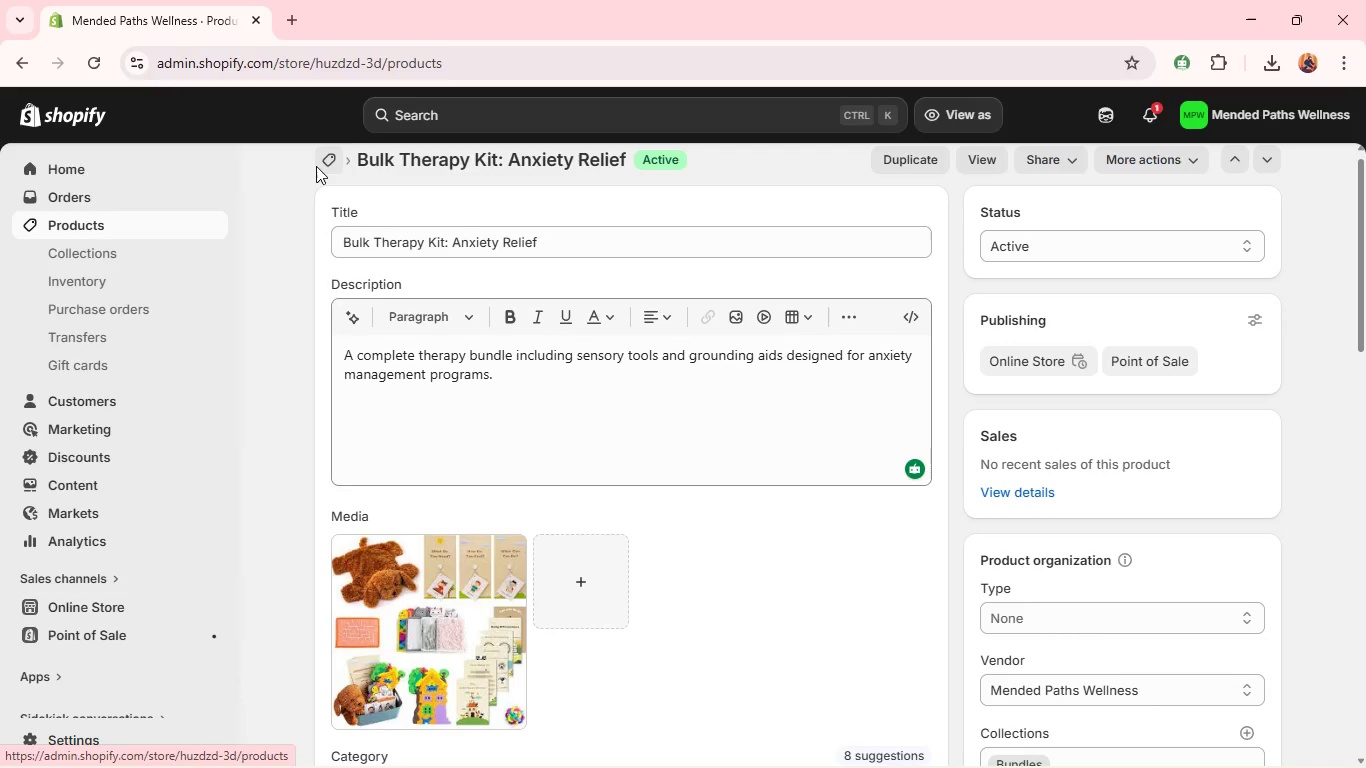 
left_click([428, 445])
 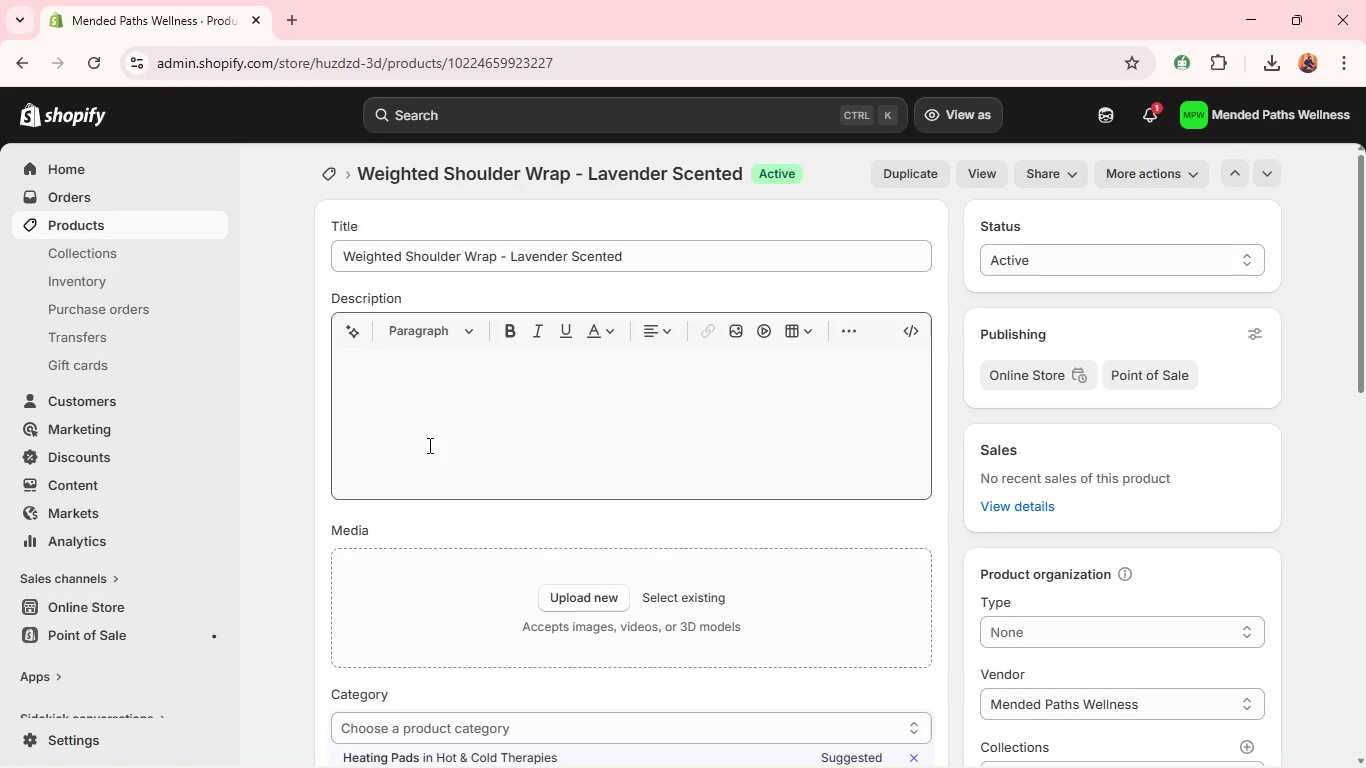 
wait(5.67)
 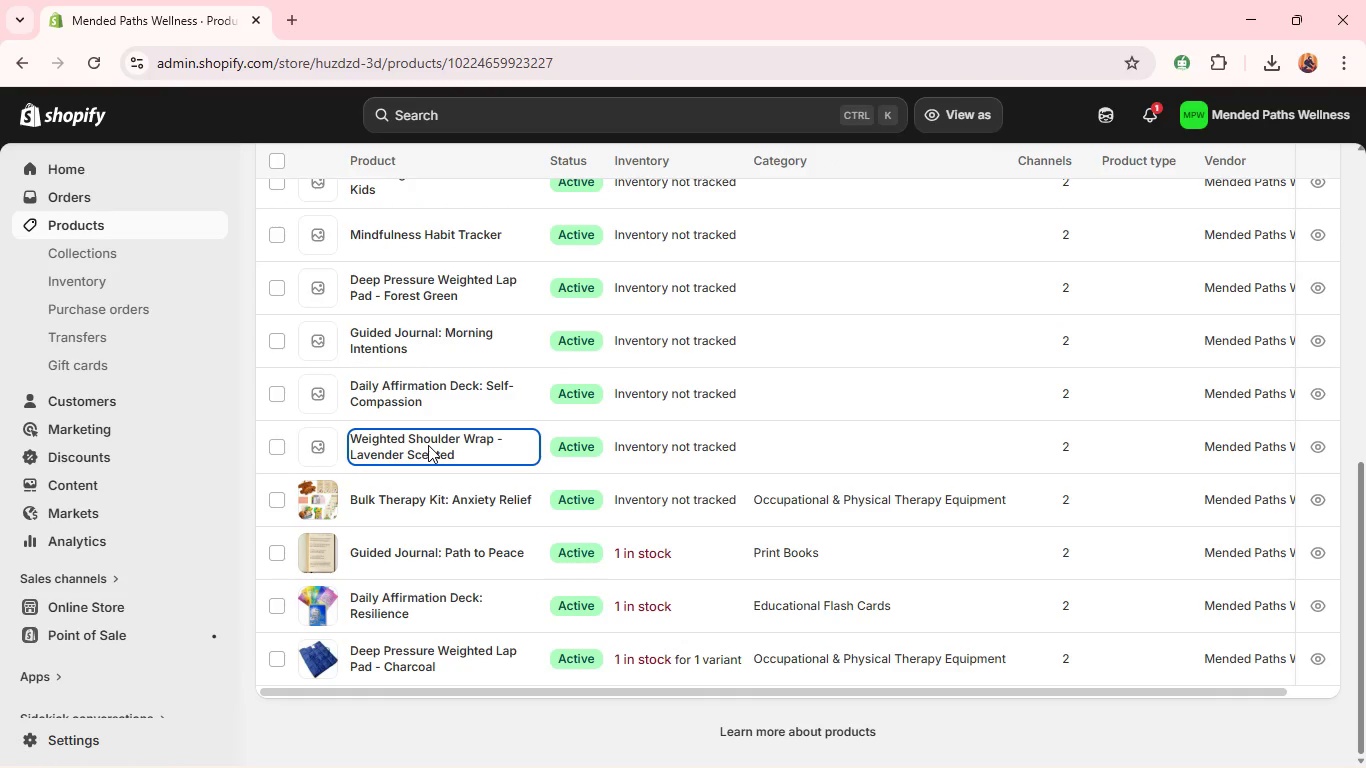 
left_click([428, 445])
 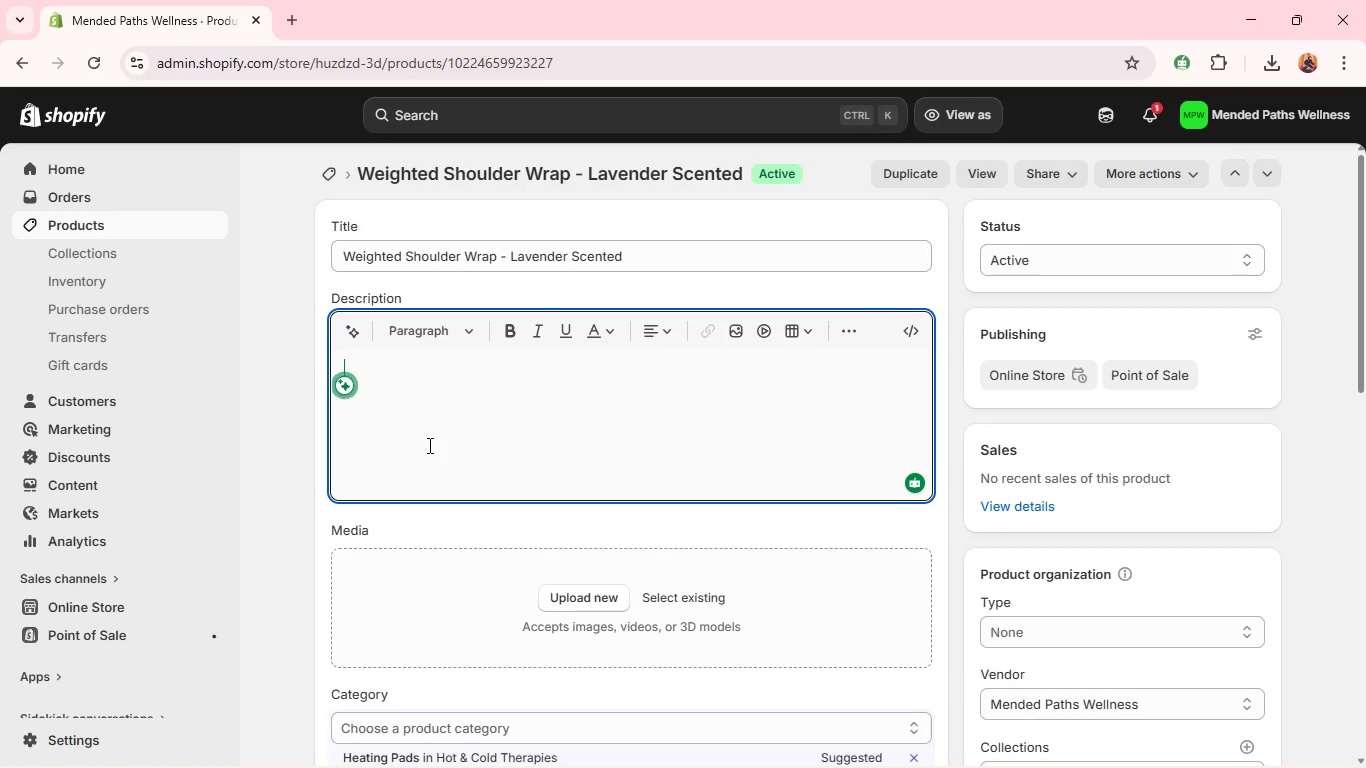 
wait(5.34)
 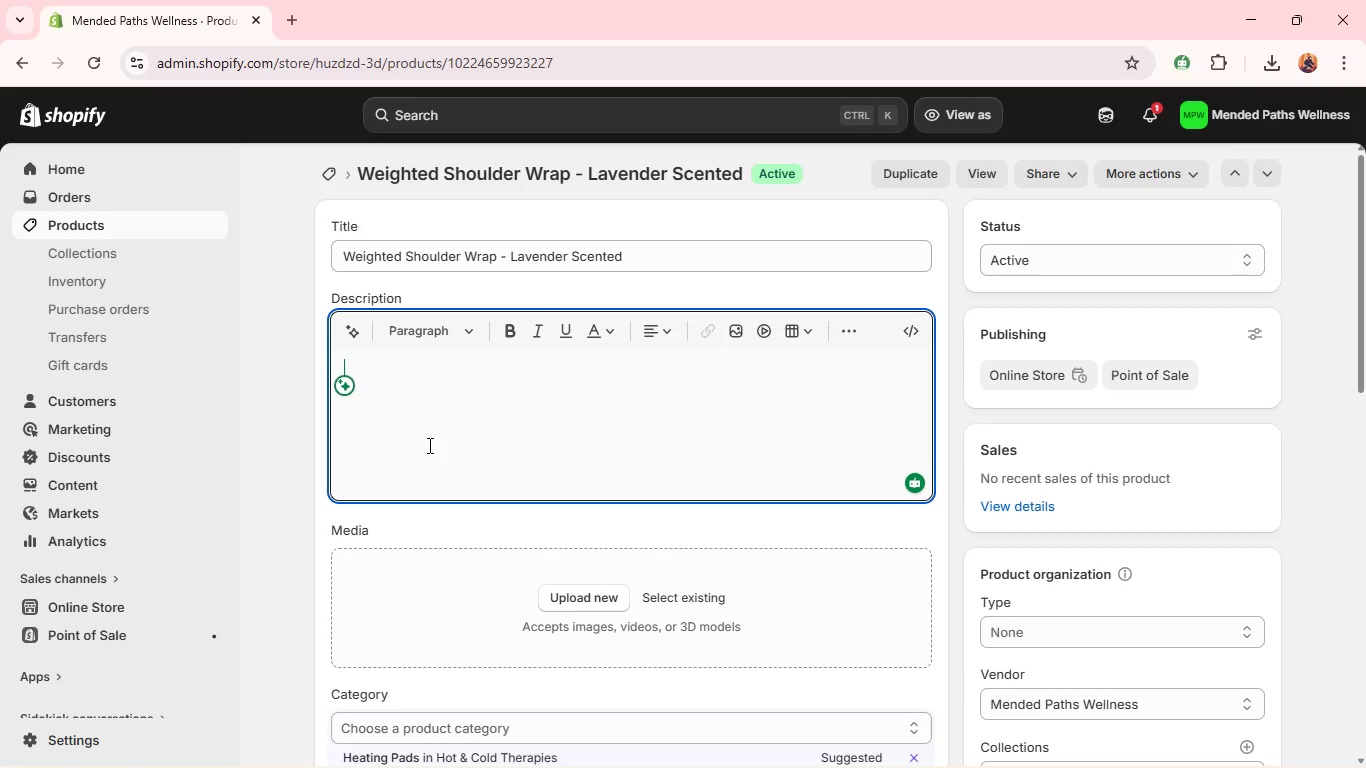 
type(A cl)
key(Backspace)
type(alming weighted shoulder sw)
key(Backspace)
key(Backspace)
type(wrap infused with lavender aroma for relaxation and stress ref)
key(Backspace)
type(lief. )
 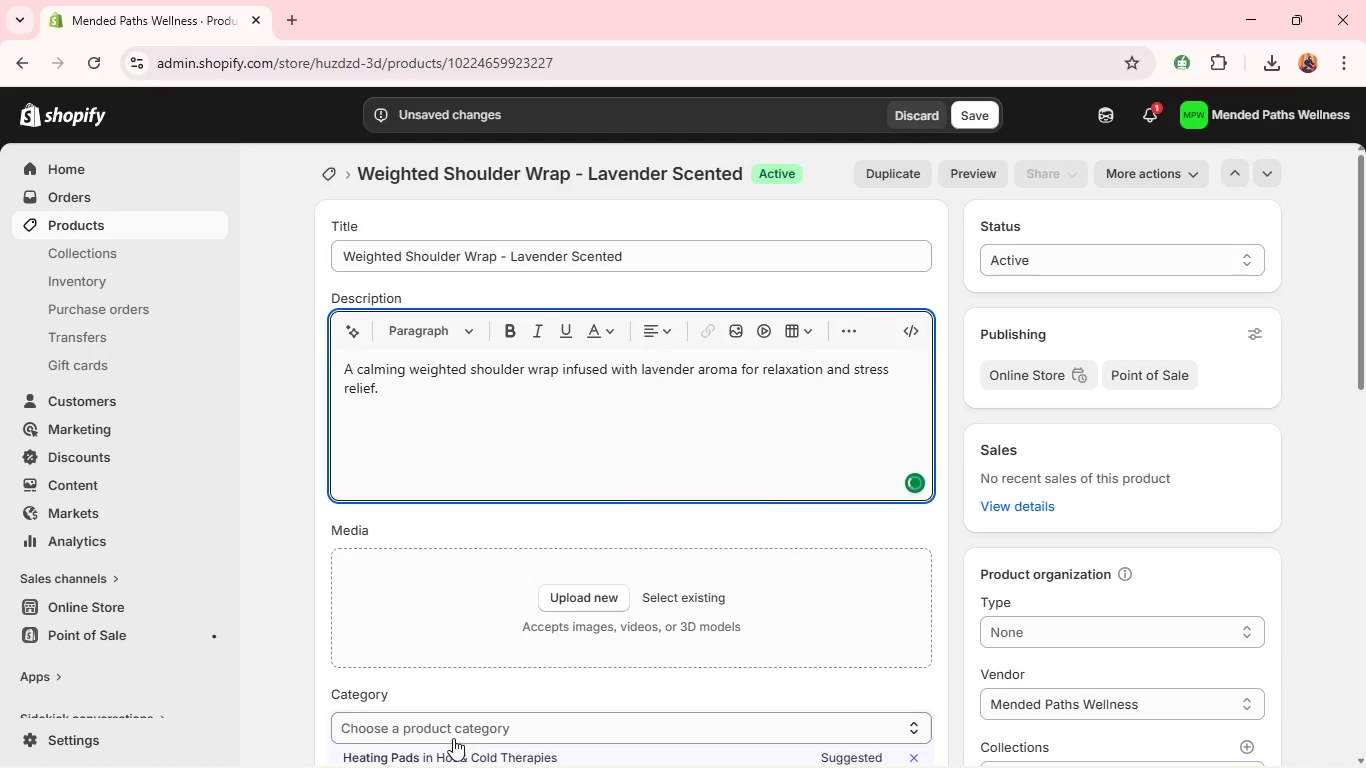 
left_click([452, 747])
 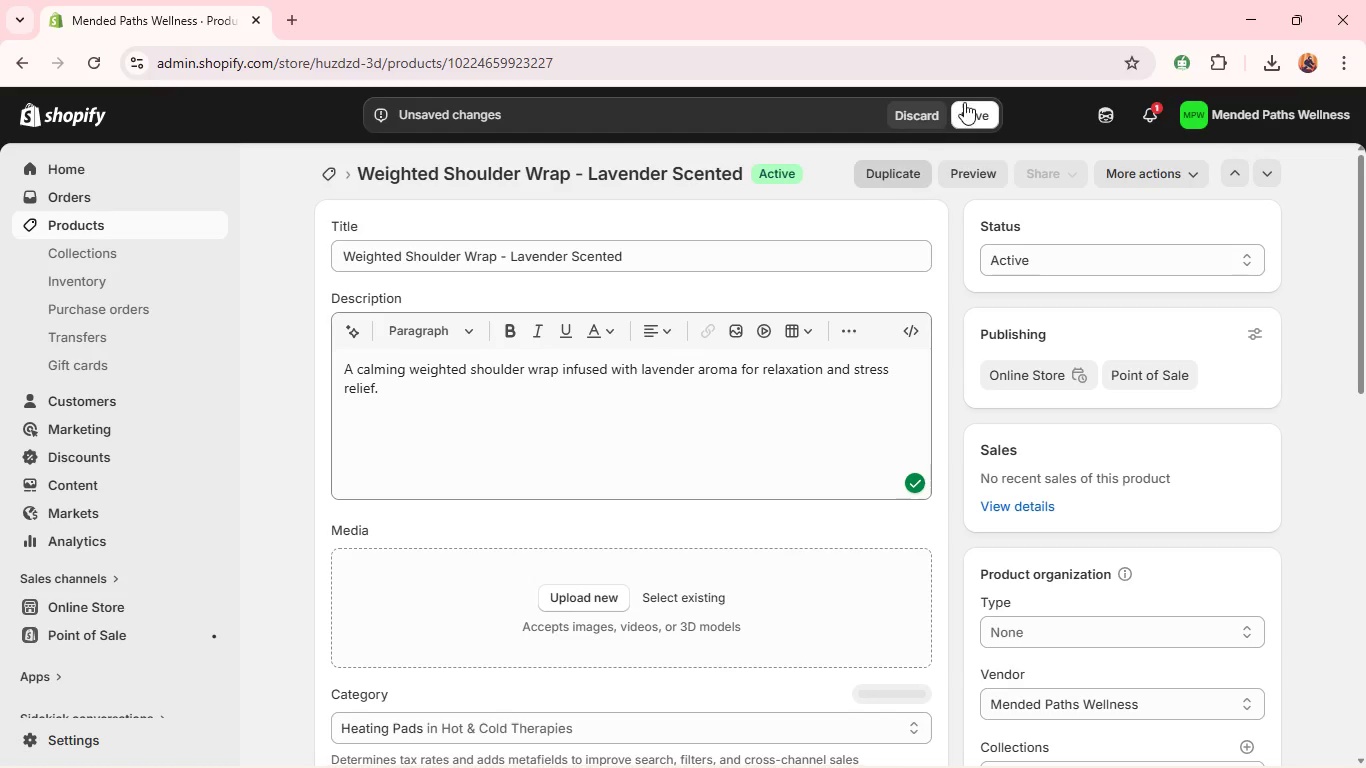 
left_click([964, 101])
 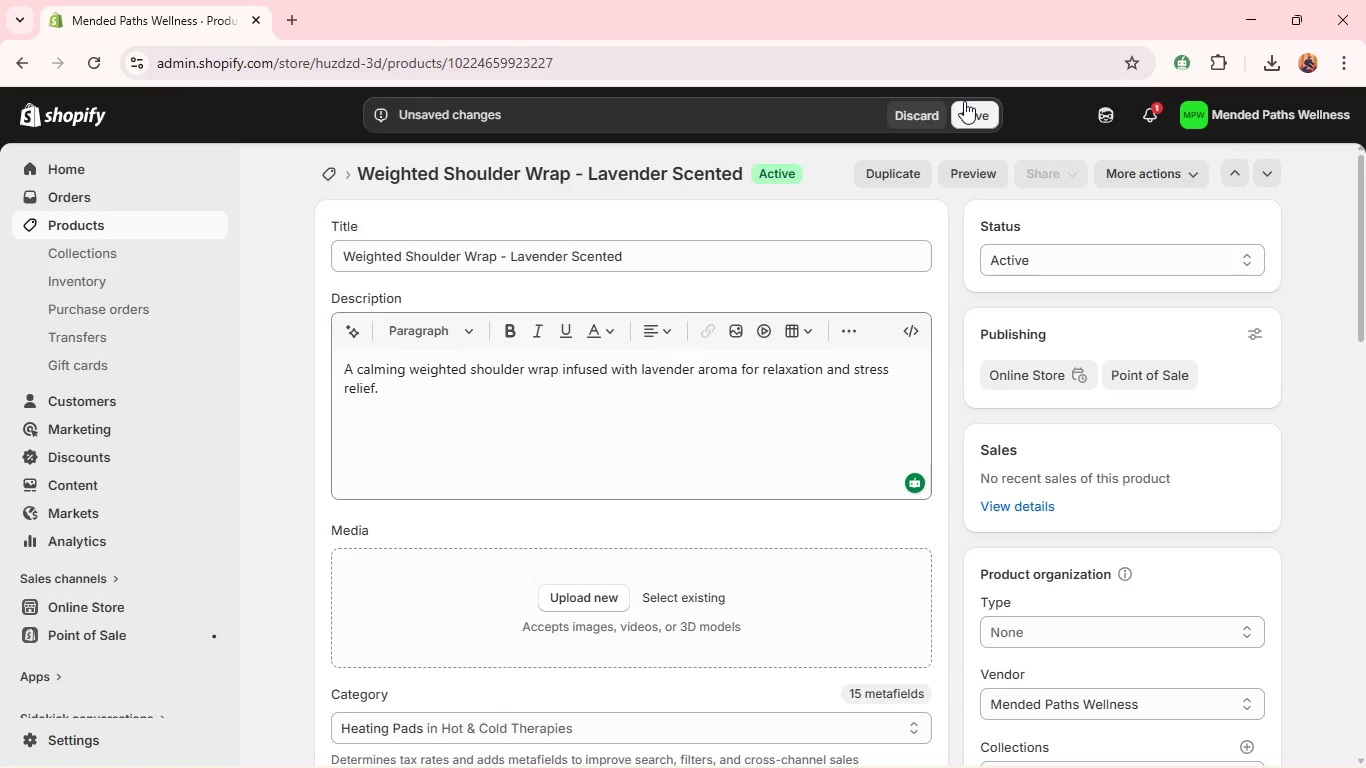 
wait(8.09)
 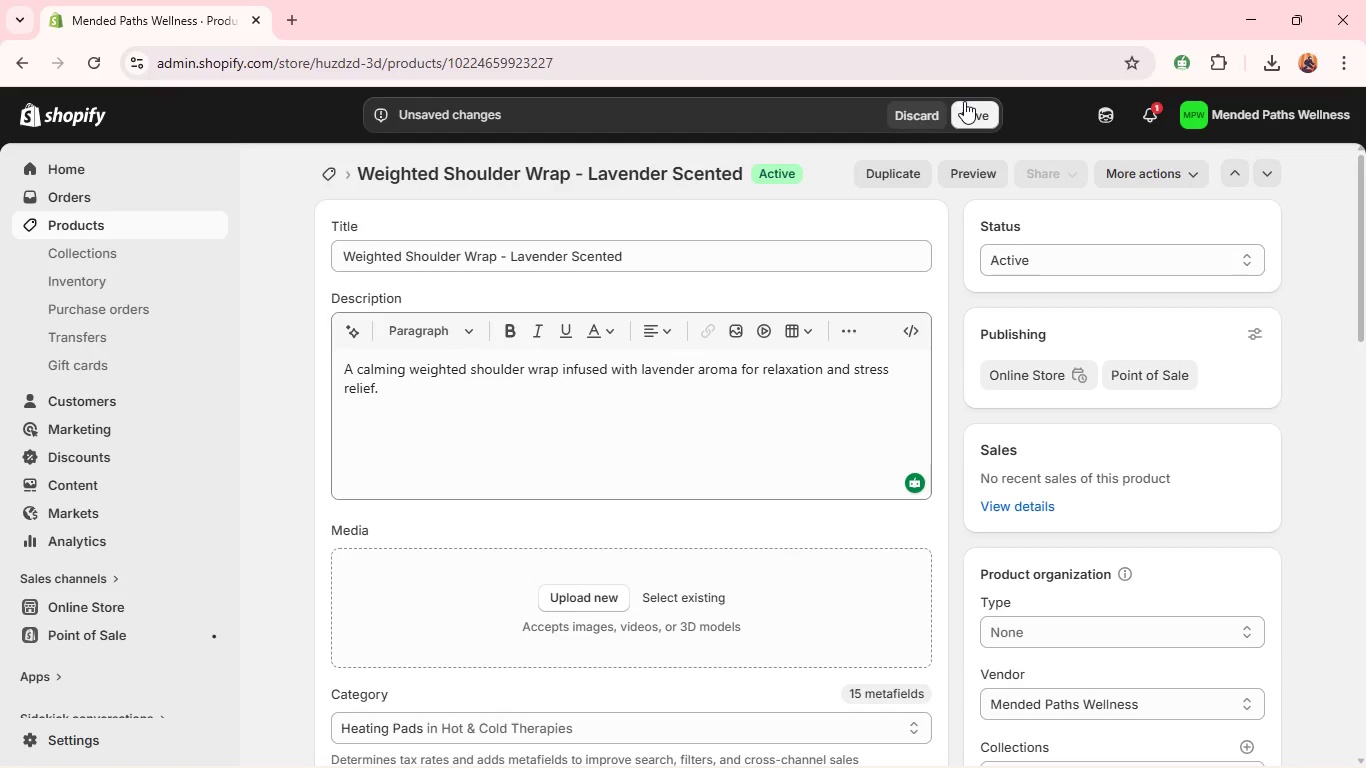 
left_click([993, 107])
 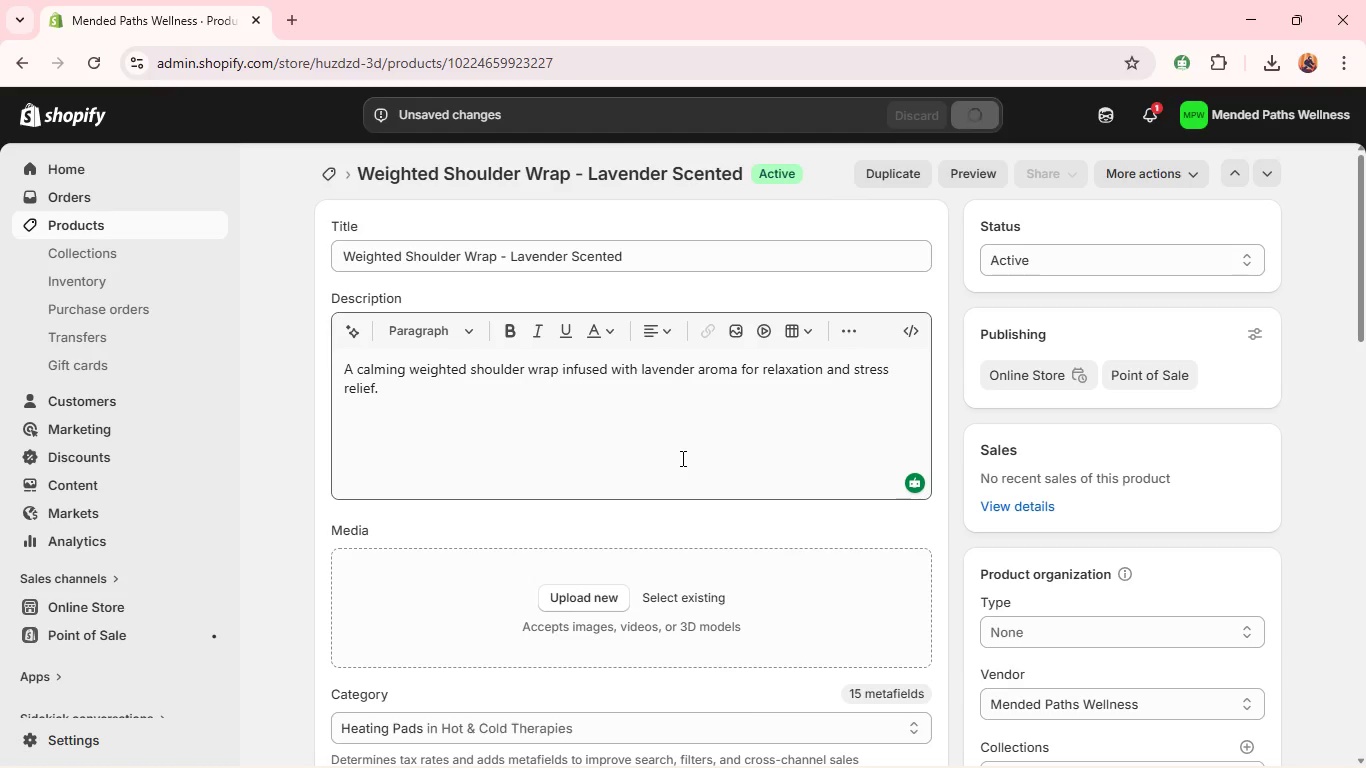 
wait(8.0)
 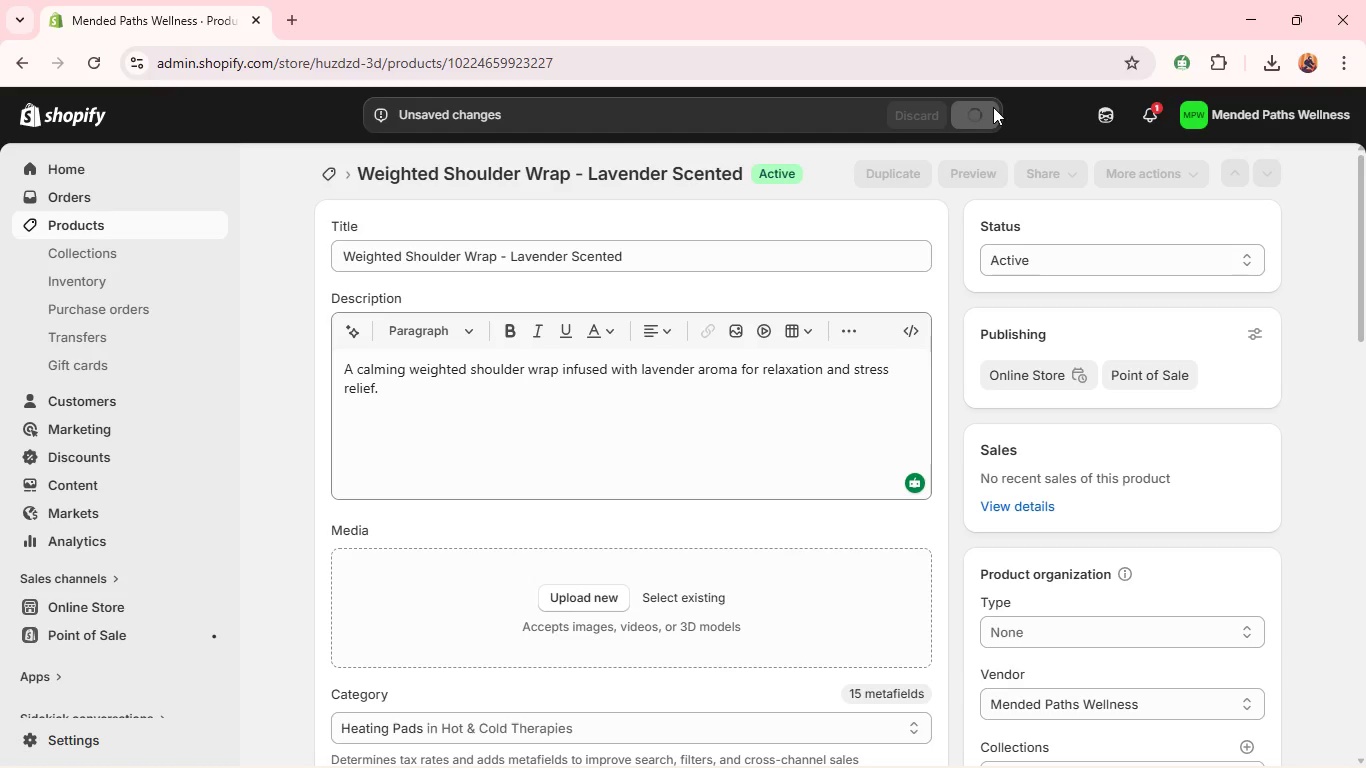 
left_click([580, 603])
 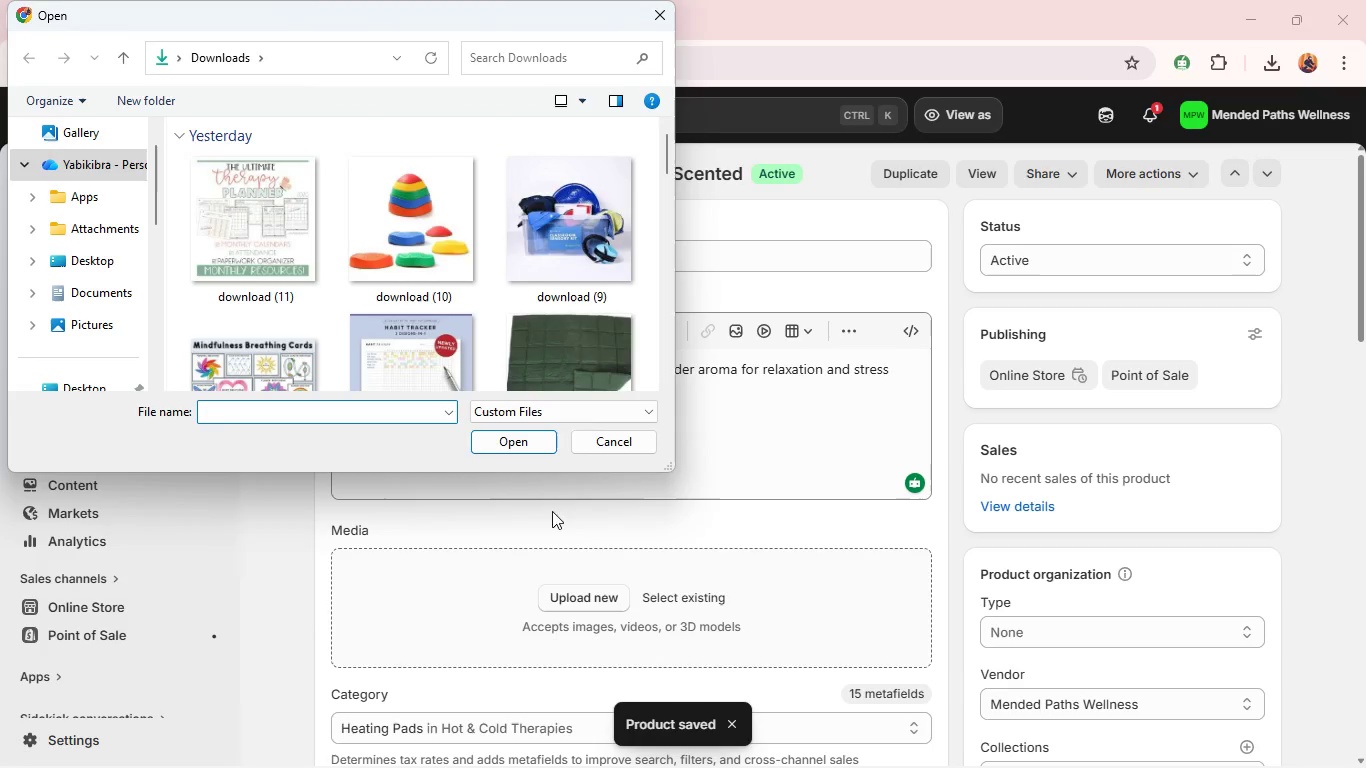 
scroll: coordinate [579, 384], scroll_direction: down, amount: 4.0
 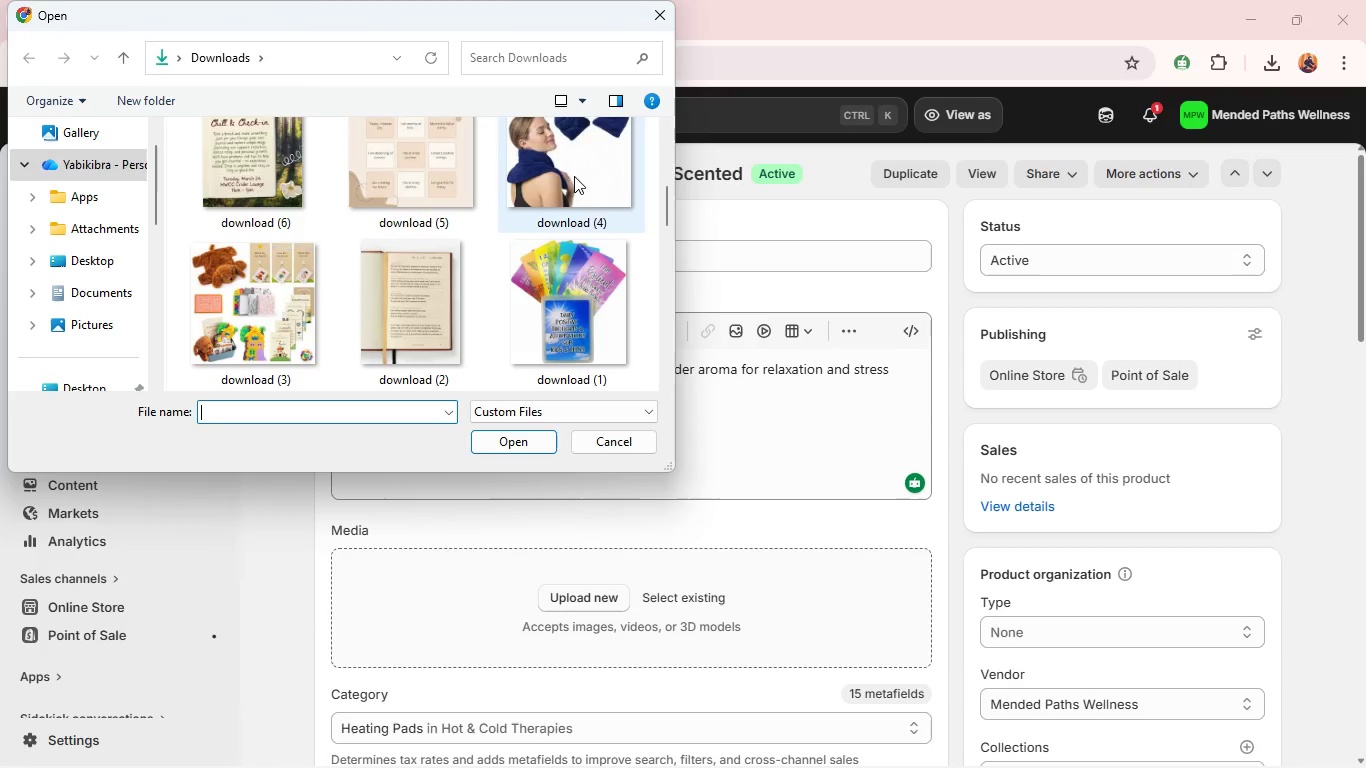 
left_click([574, 175])
 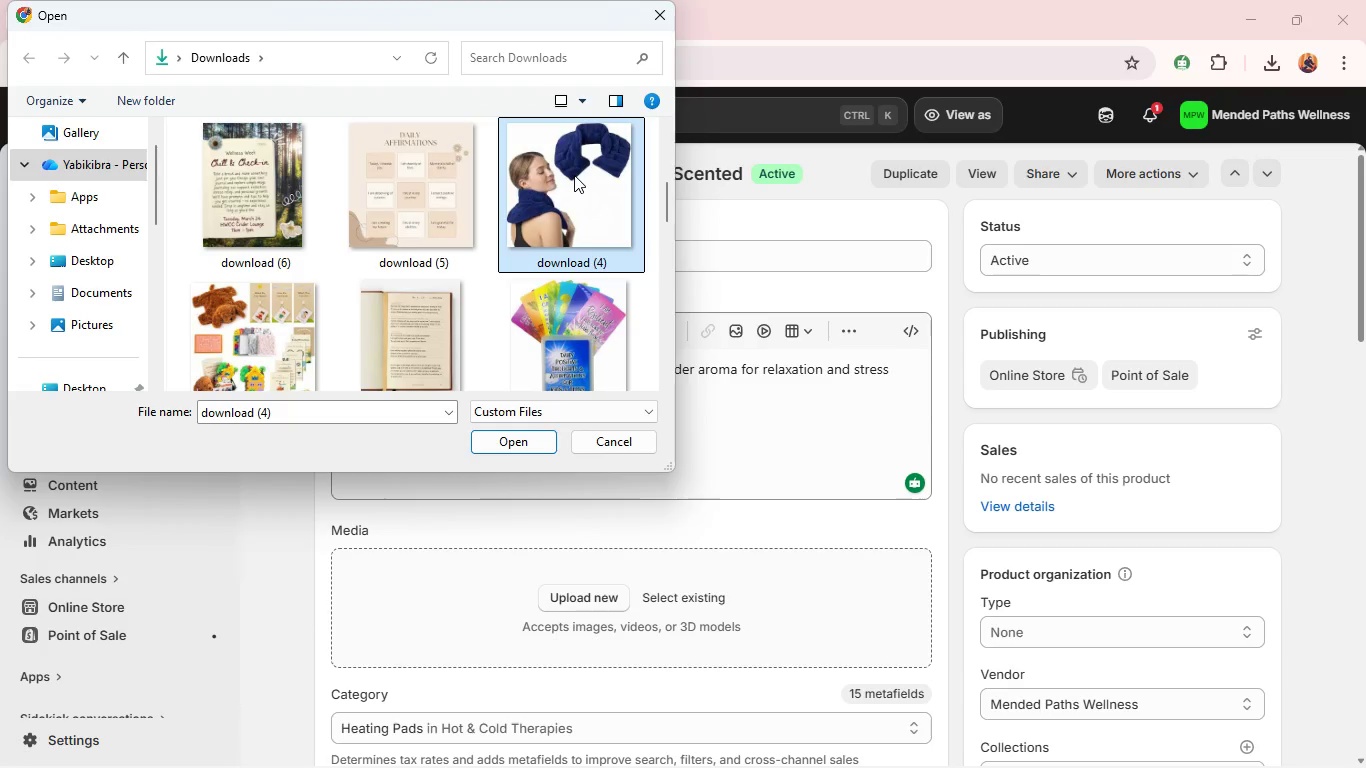 
key(Enter)
 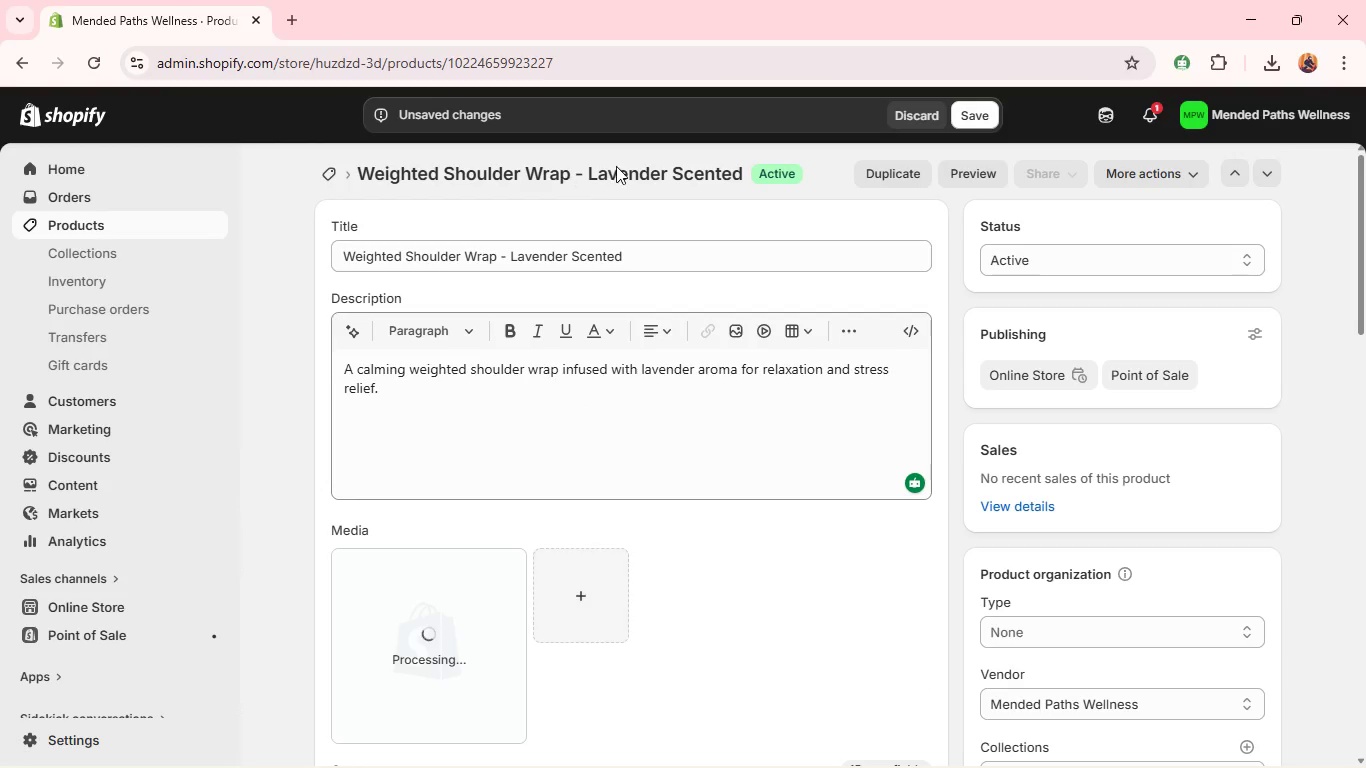 
wait(6.25)
 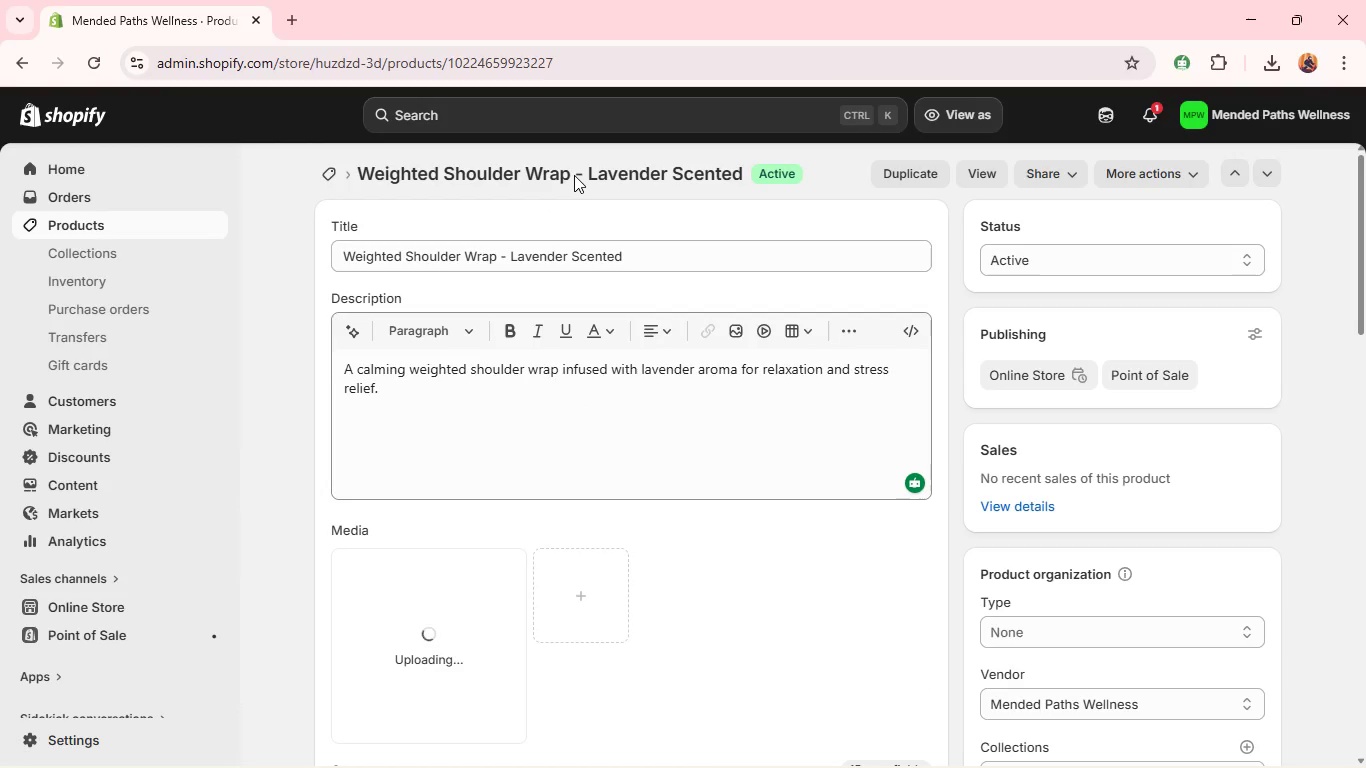 
left_click([972, 122])
 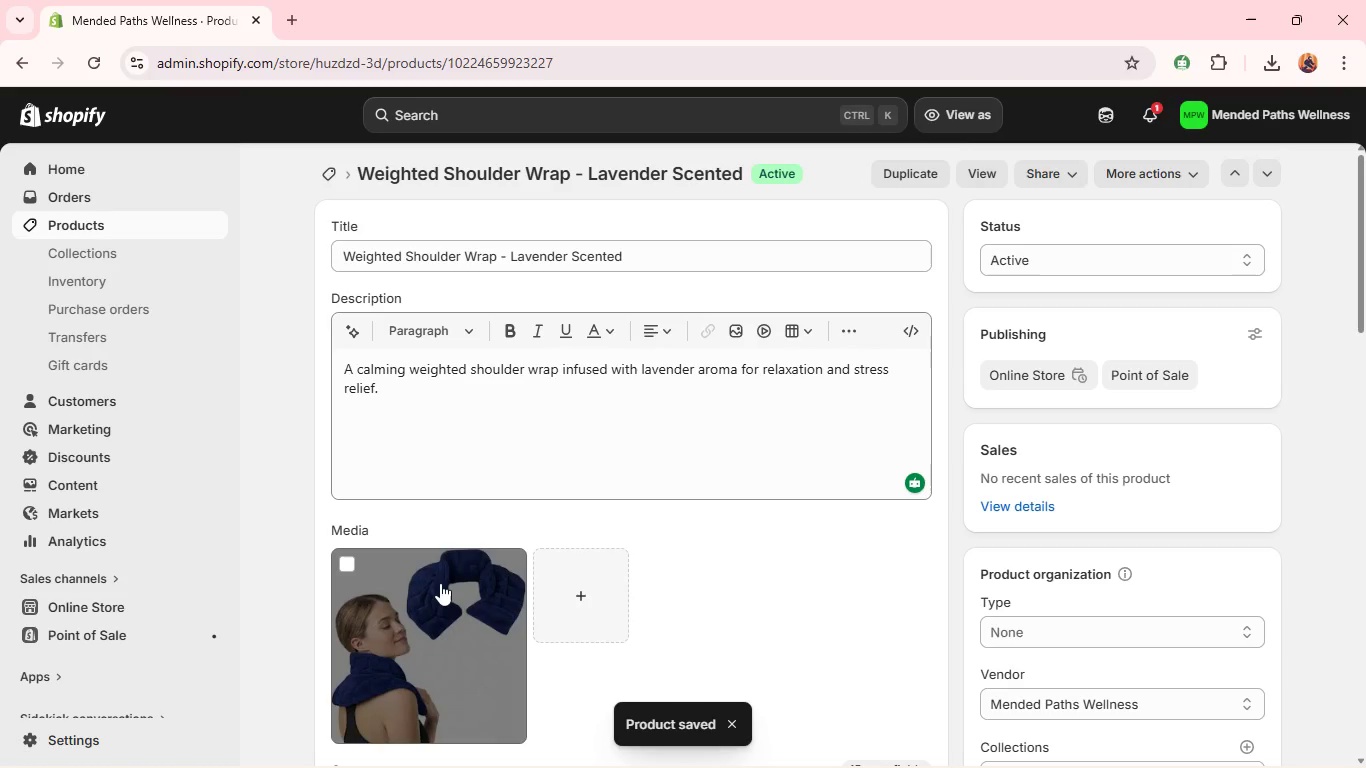 
wait(13.28)
 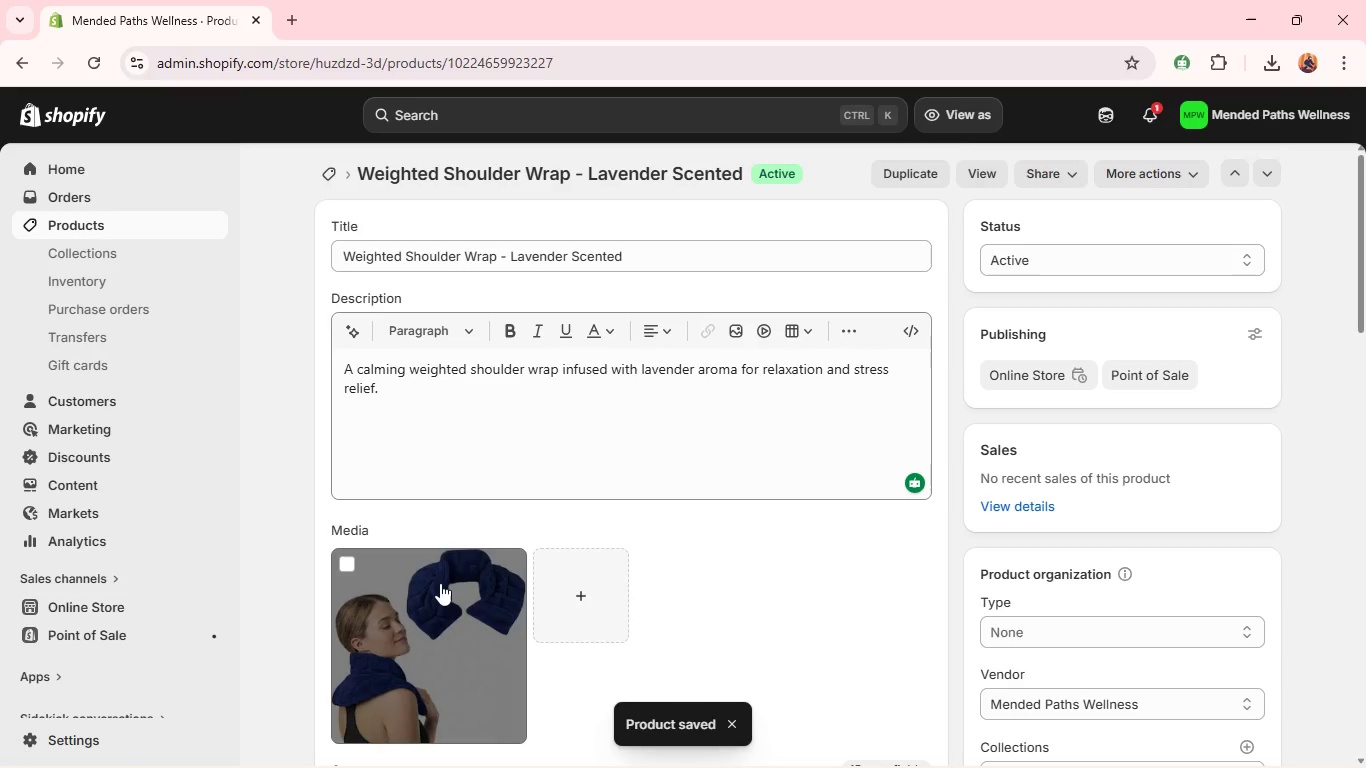 
left_click([436, 612])
 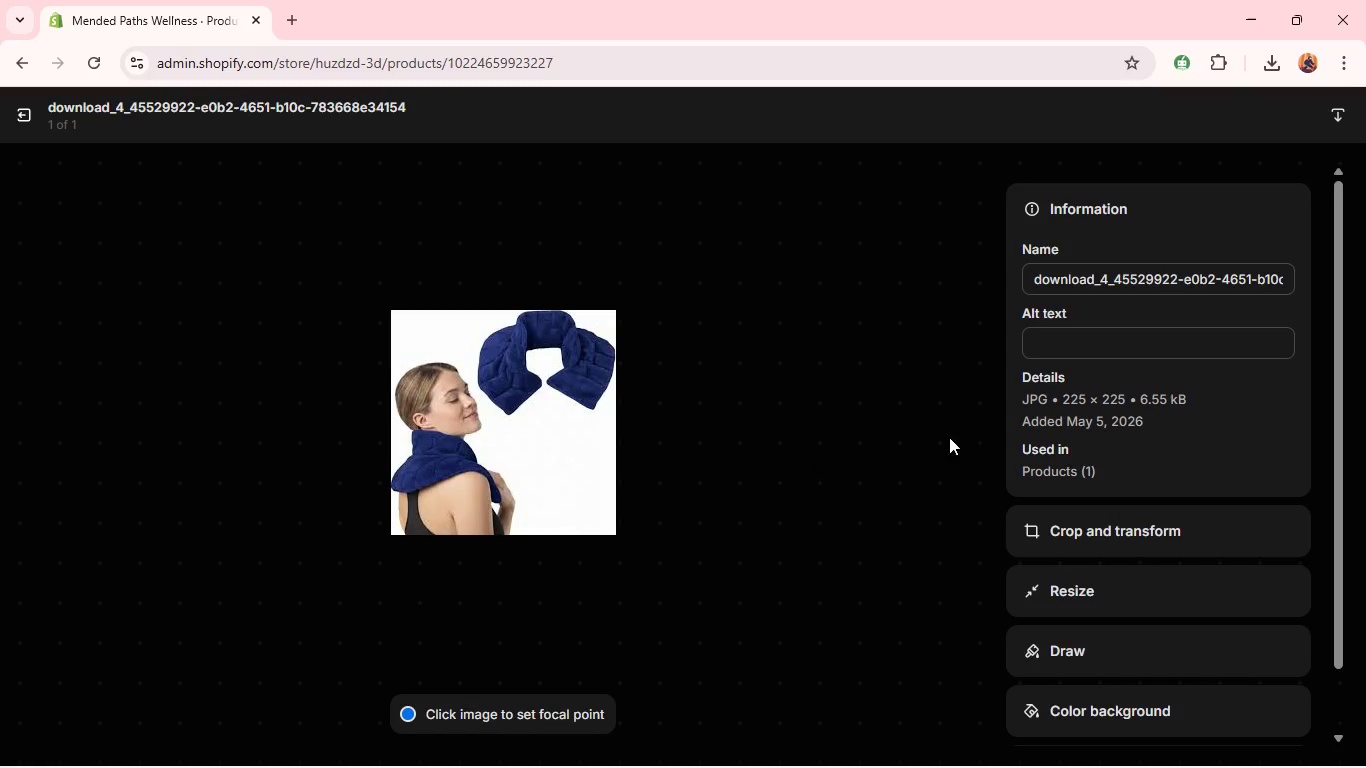 
left_click([1056, 338])
 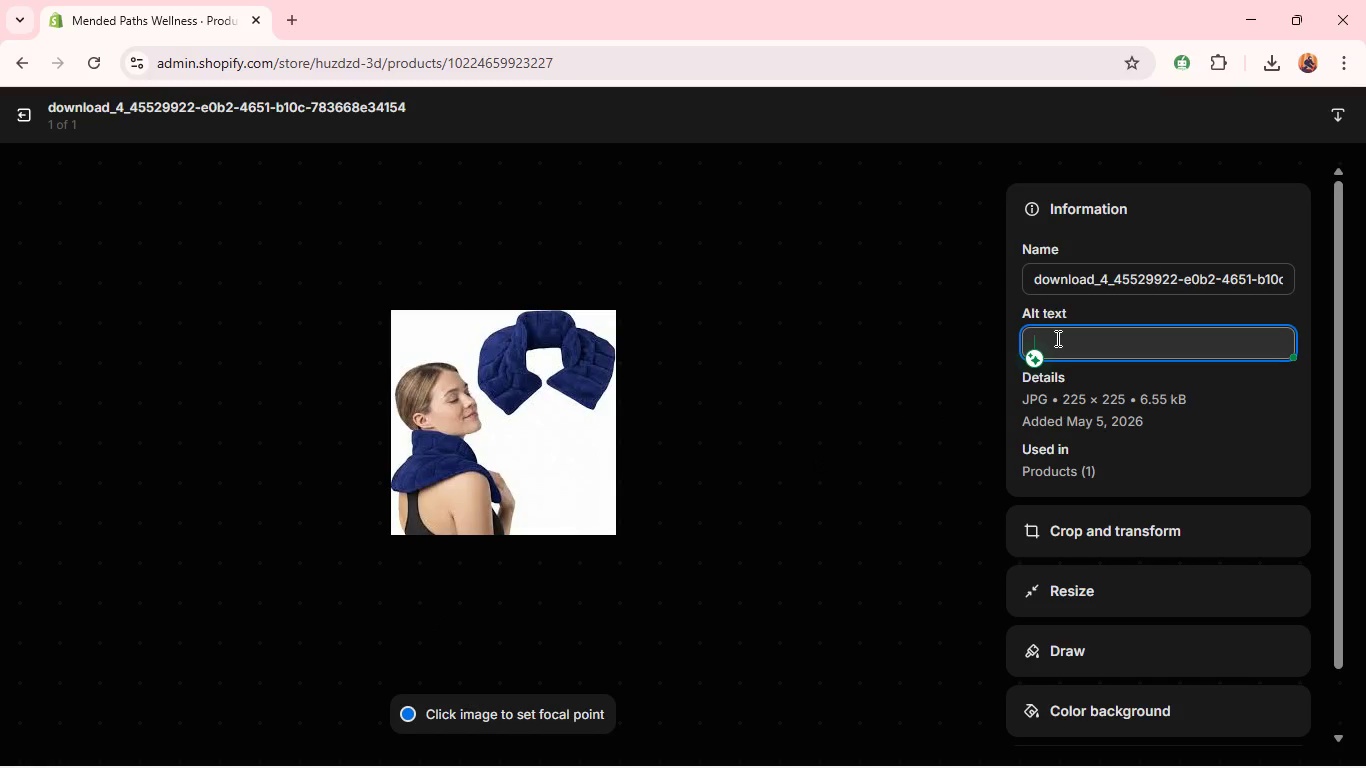 
type(Lavender weighted shoulder wrap draped over shoulders)
 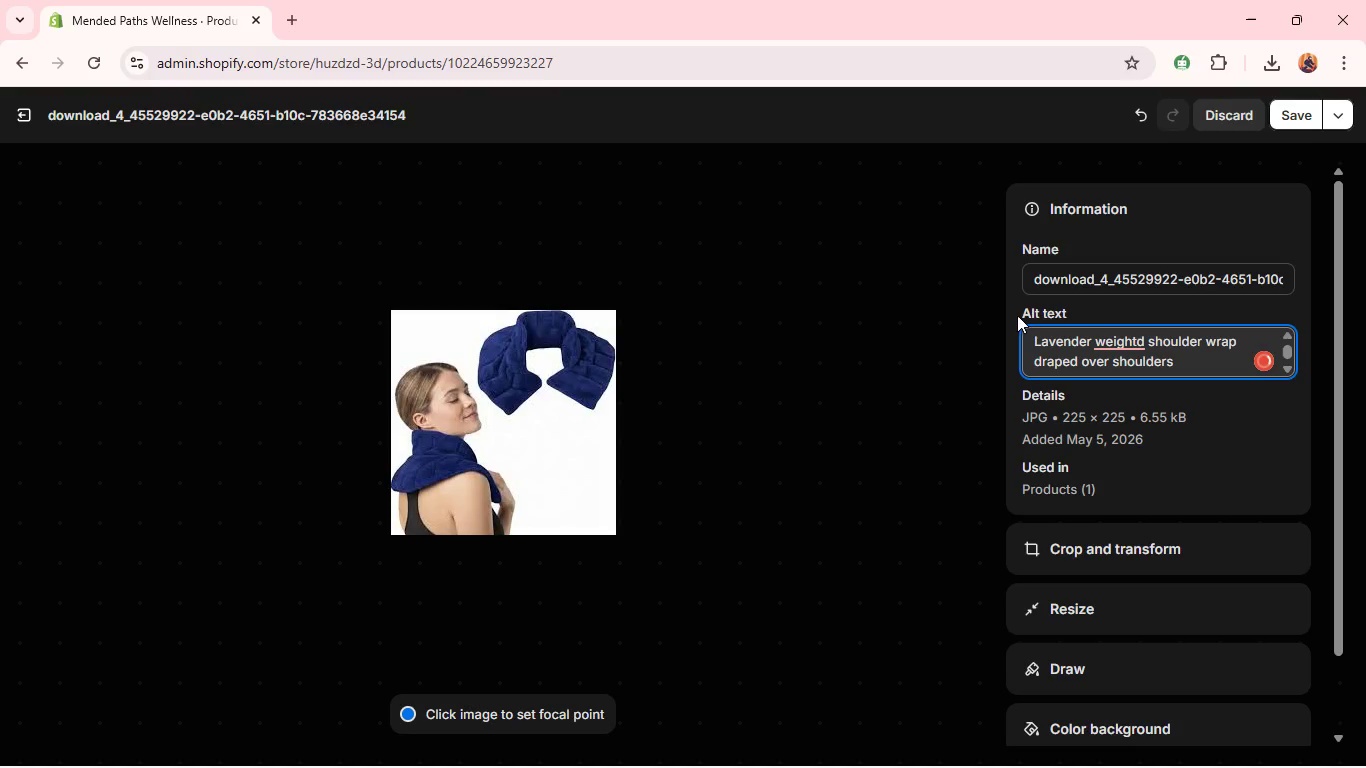 
mouse_move([1117, 369])
 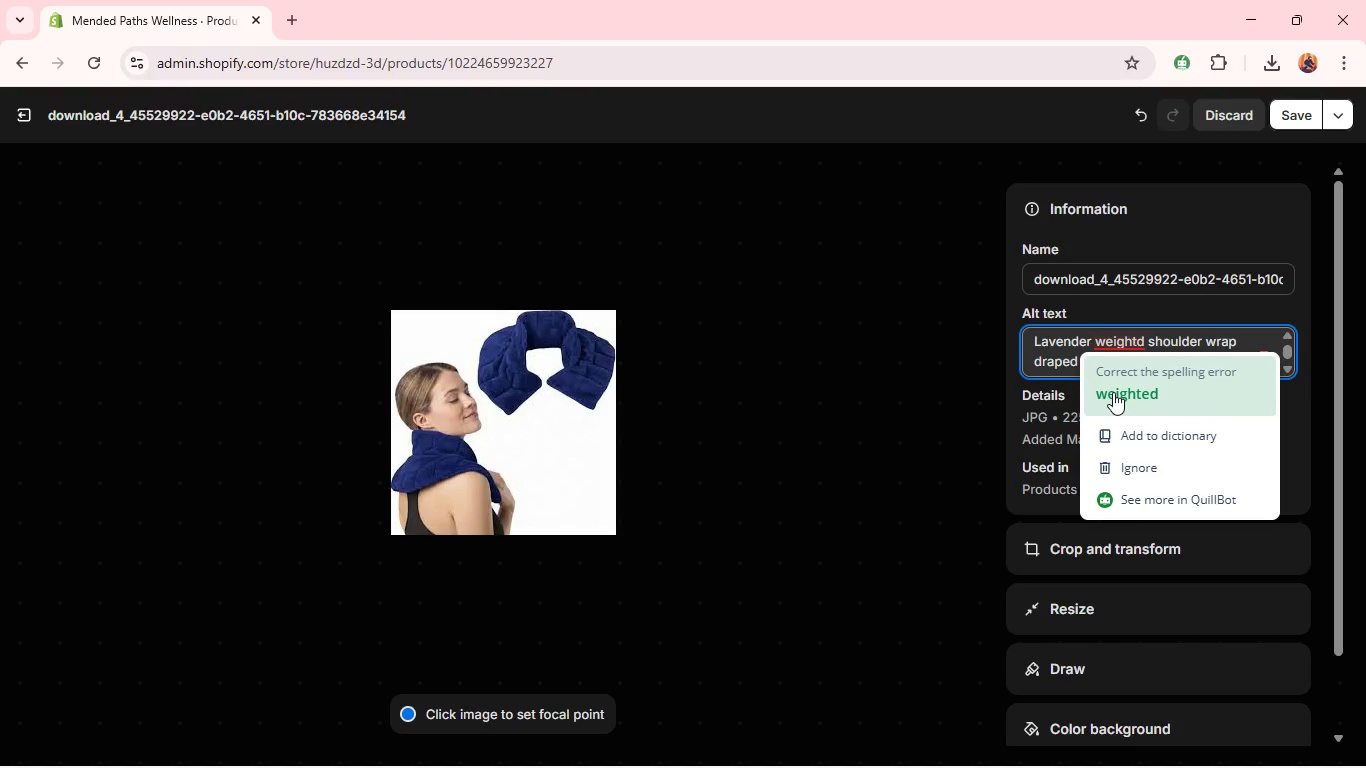 
left_click([1113, 392])
 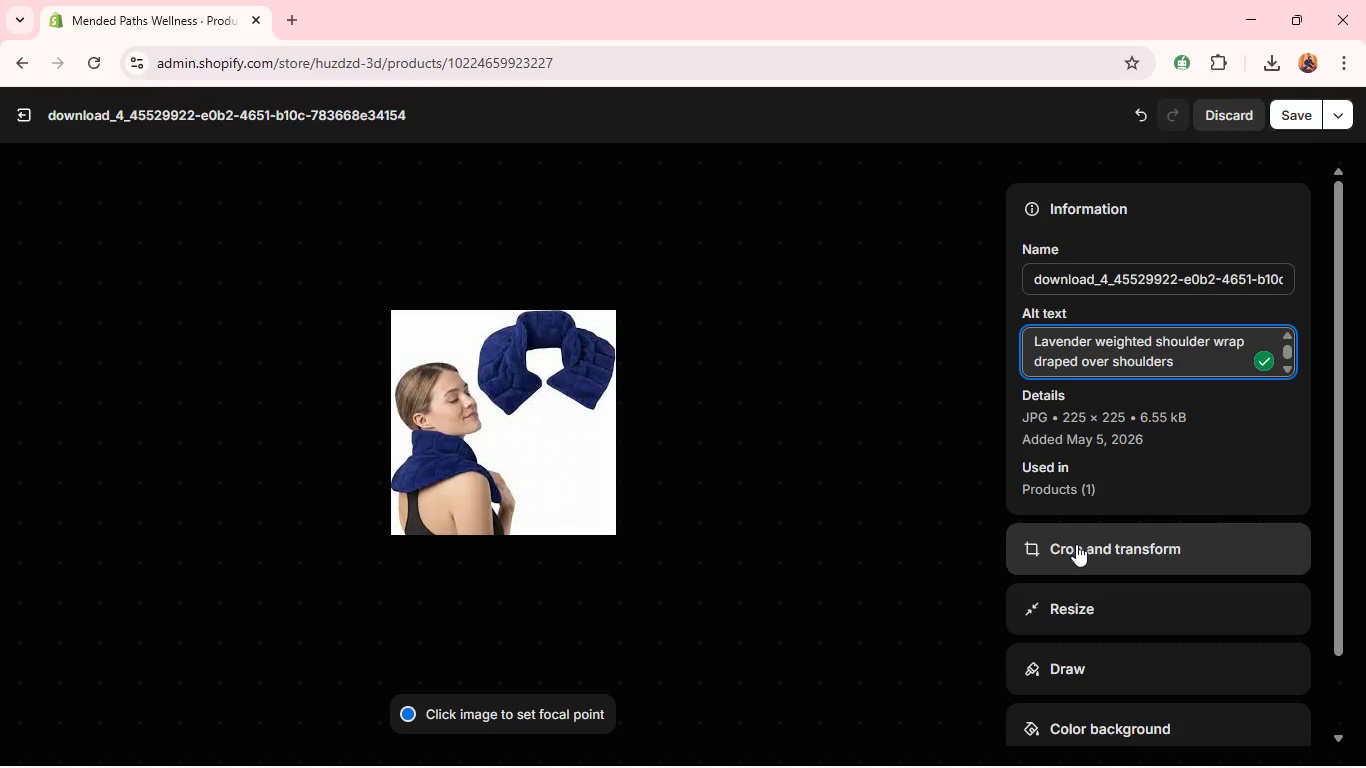 
left_click([1076, 544])
 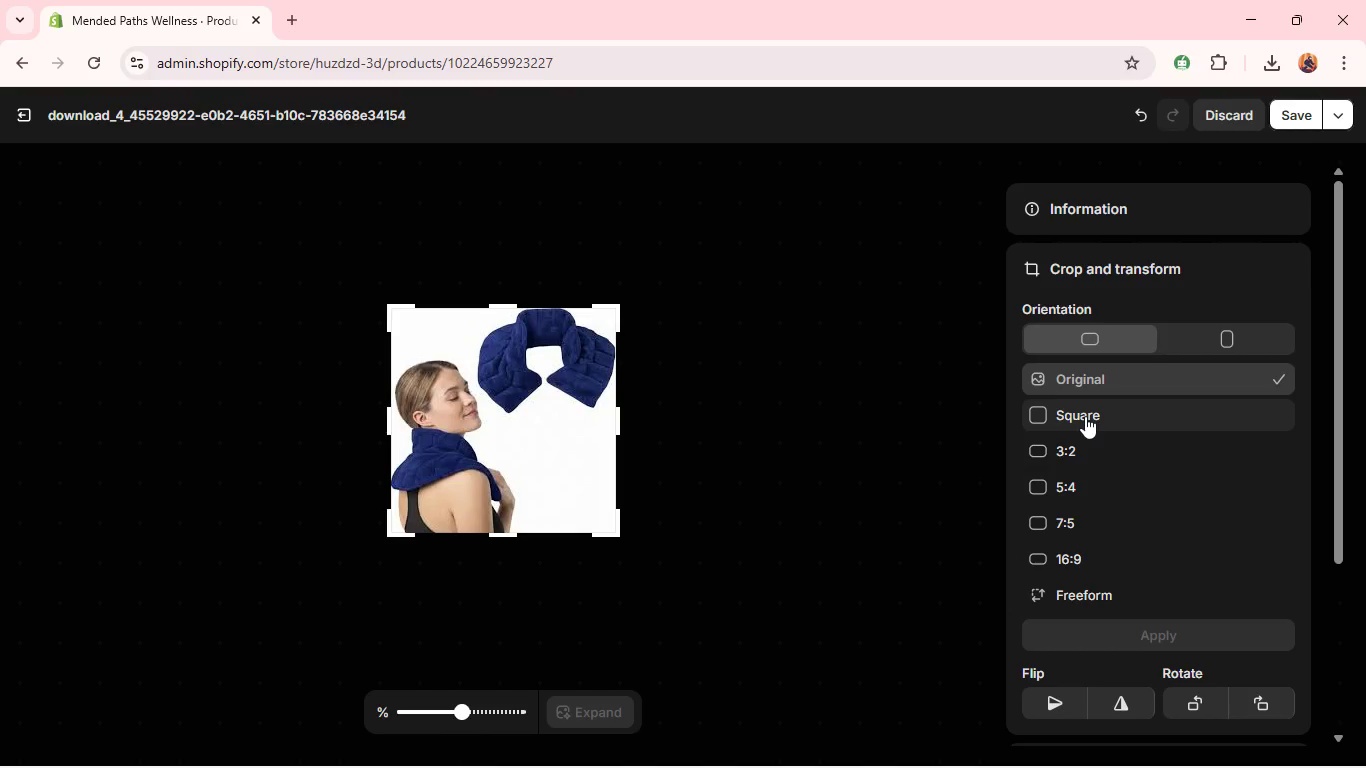 
left_click([1085, 416])
 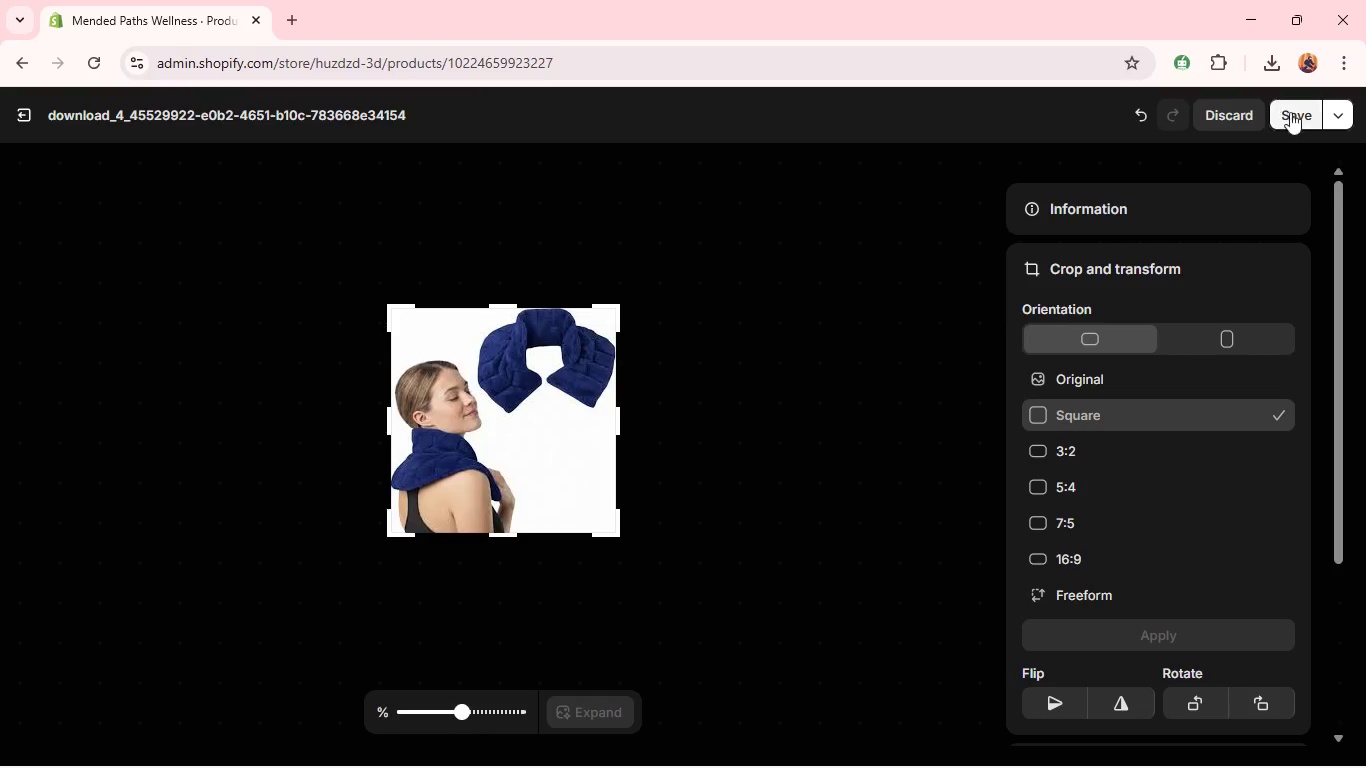 
left_click([1295, 122])
 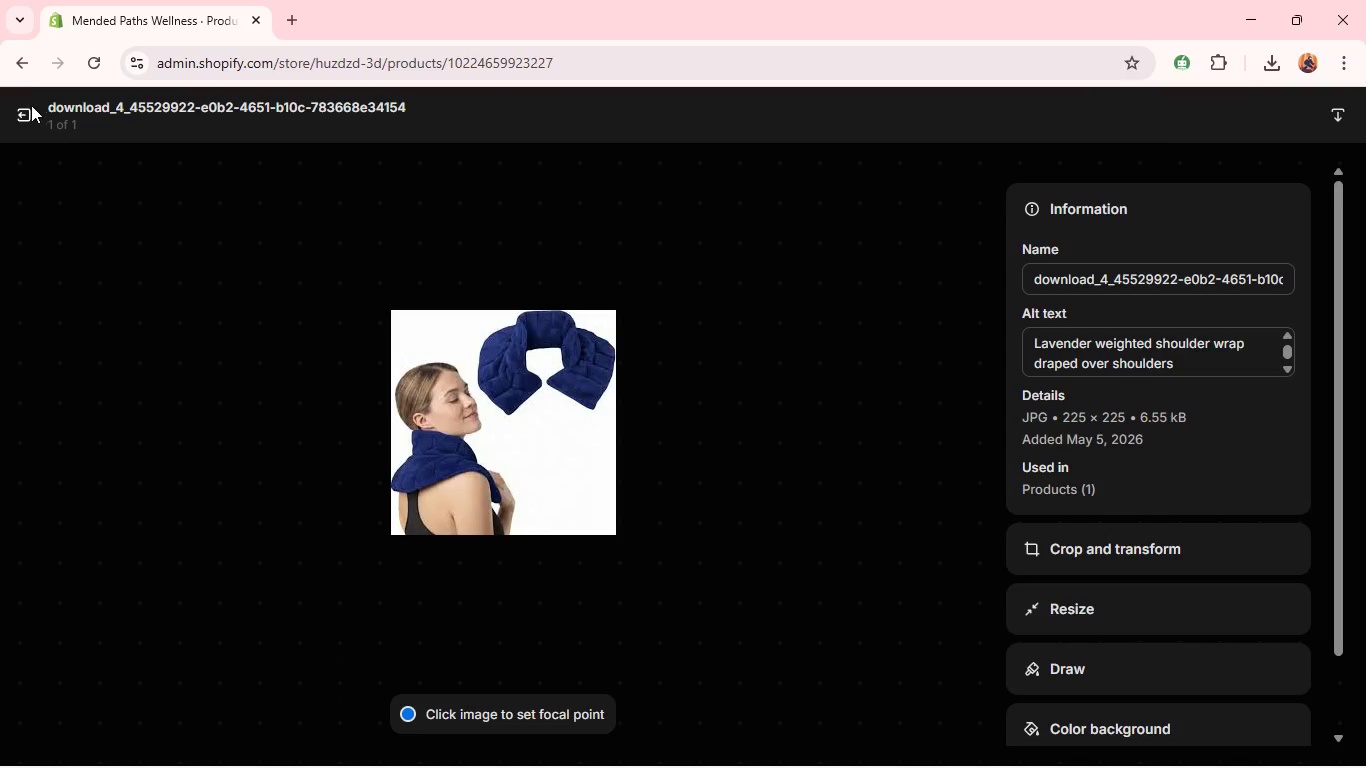 
wait(5.53)
 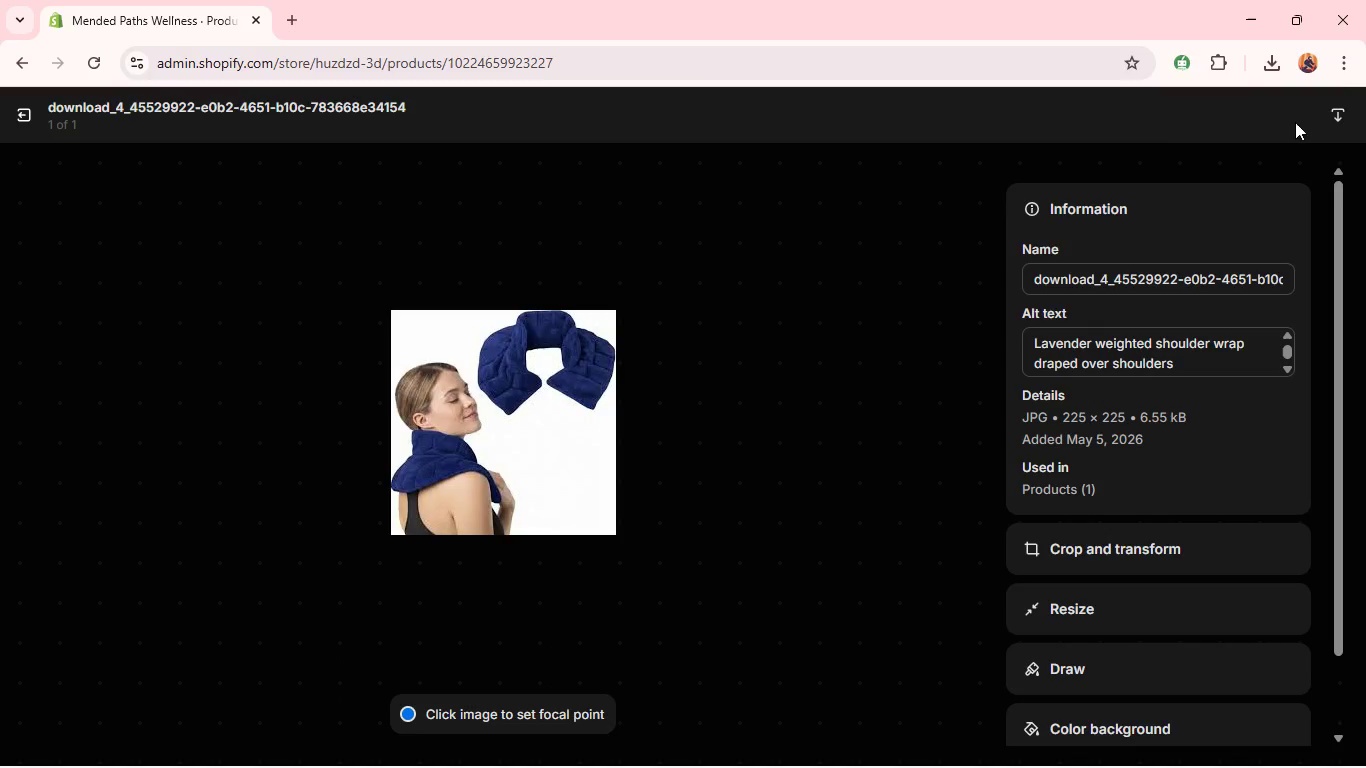 
left_click([29, 112])
 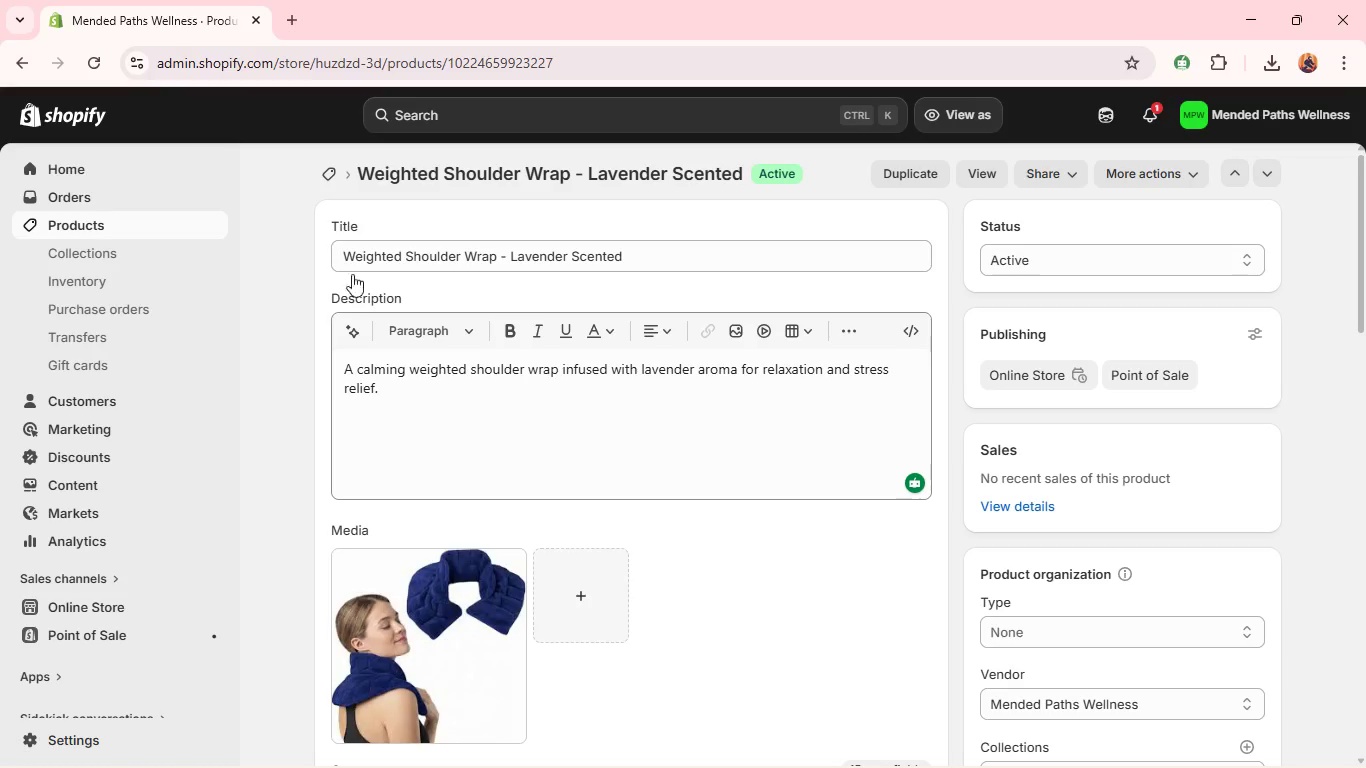 
mouse_move([445, 497])
 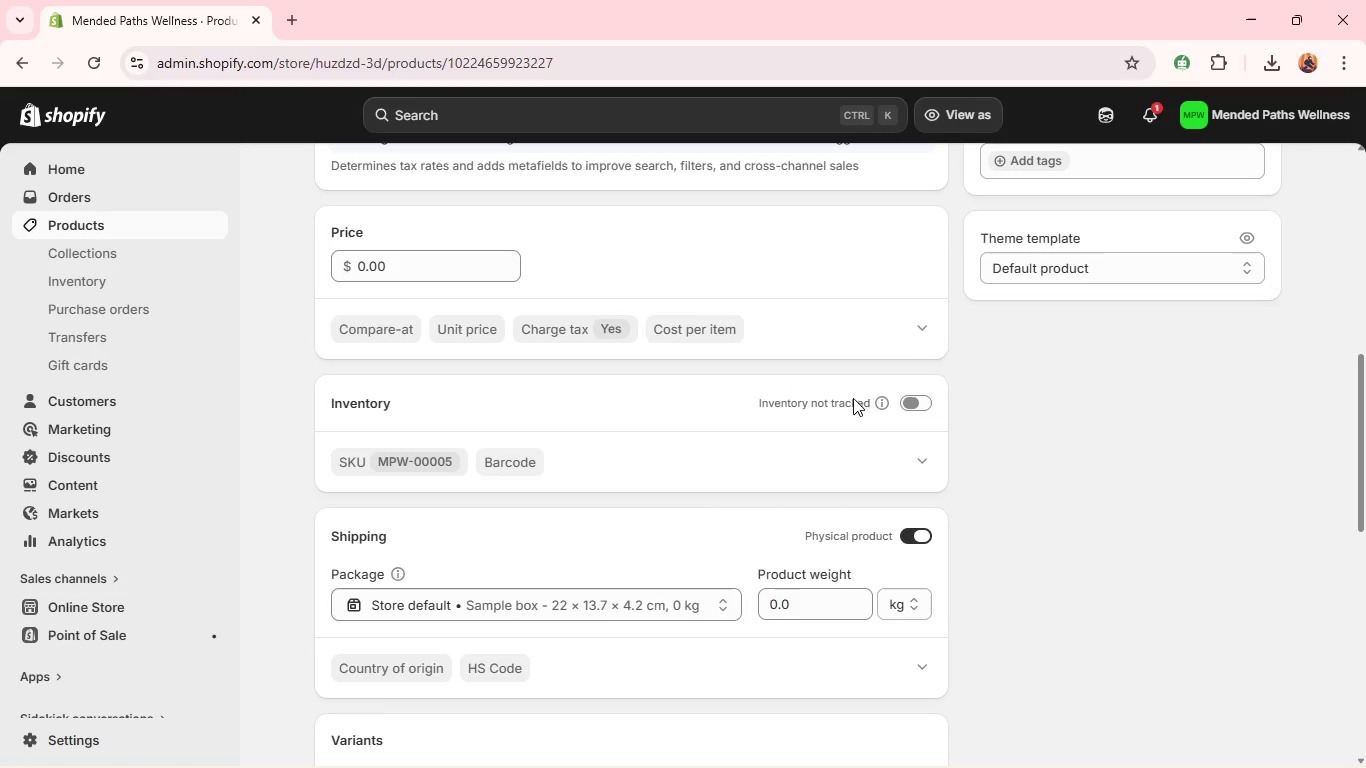 
left_click([911, 398])
 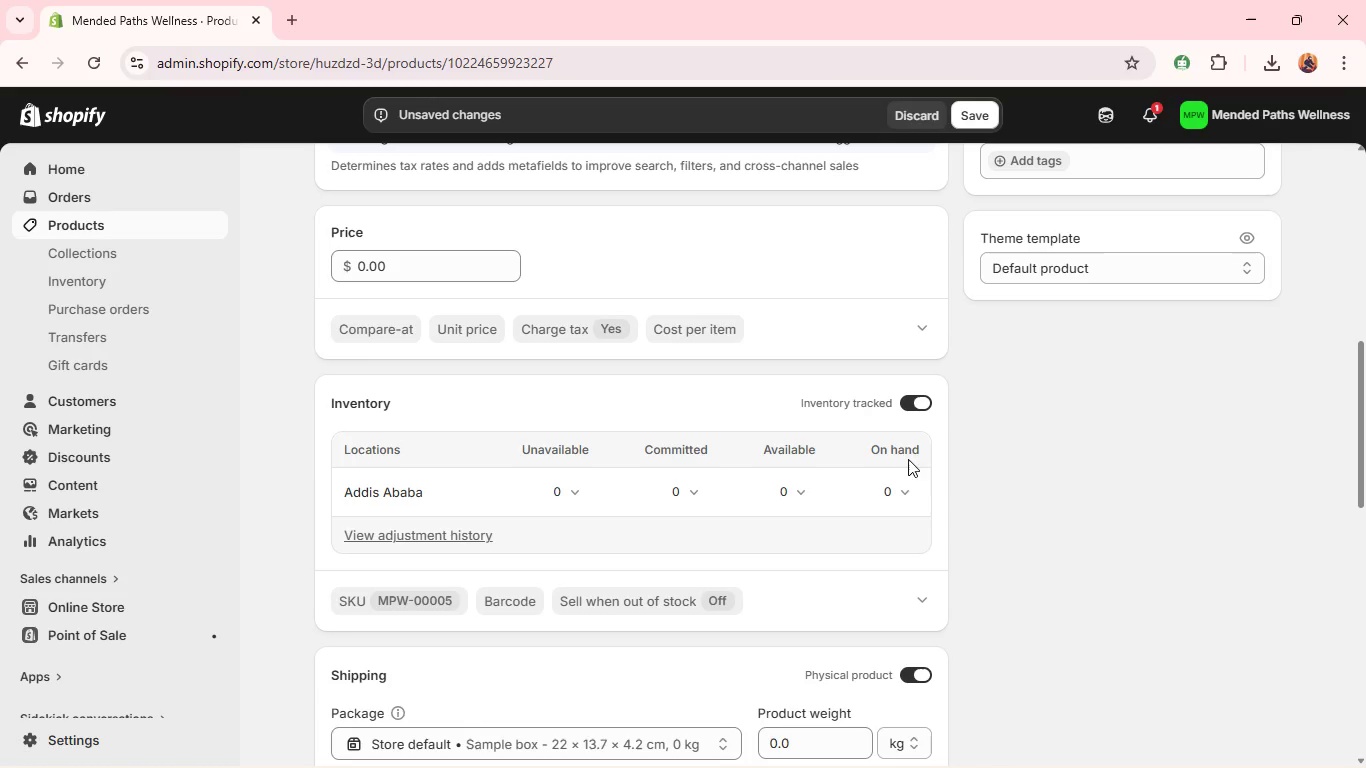 
left_click([892, 495])
 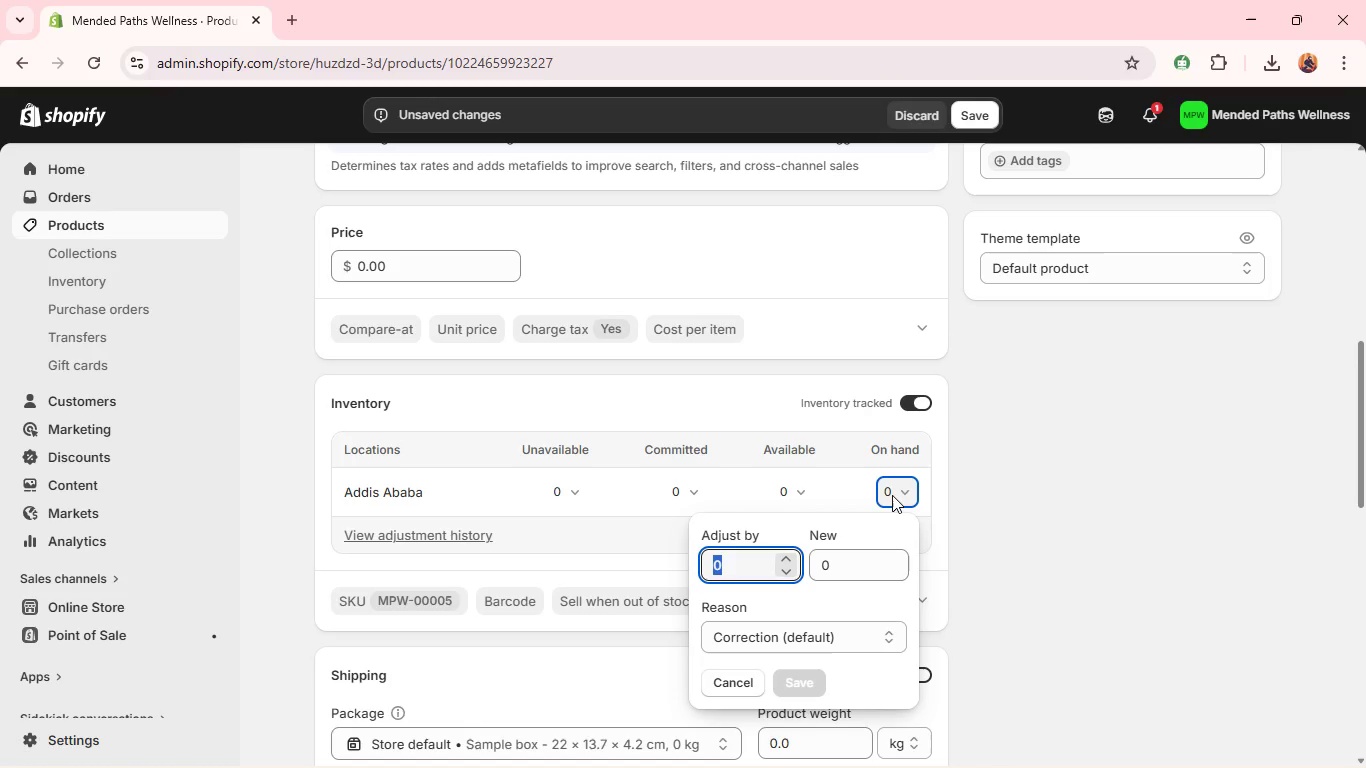 
key(1)
 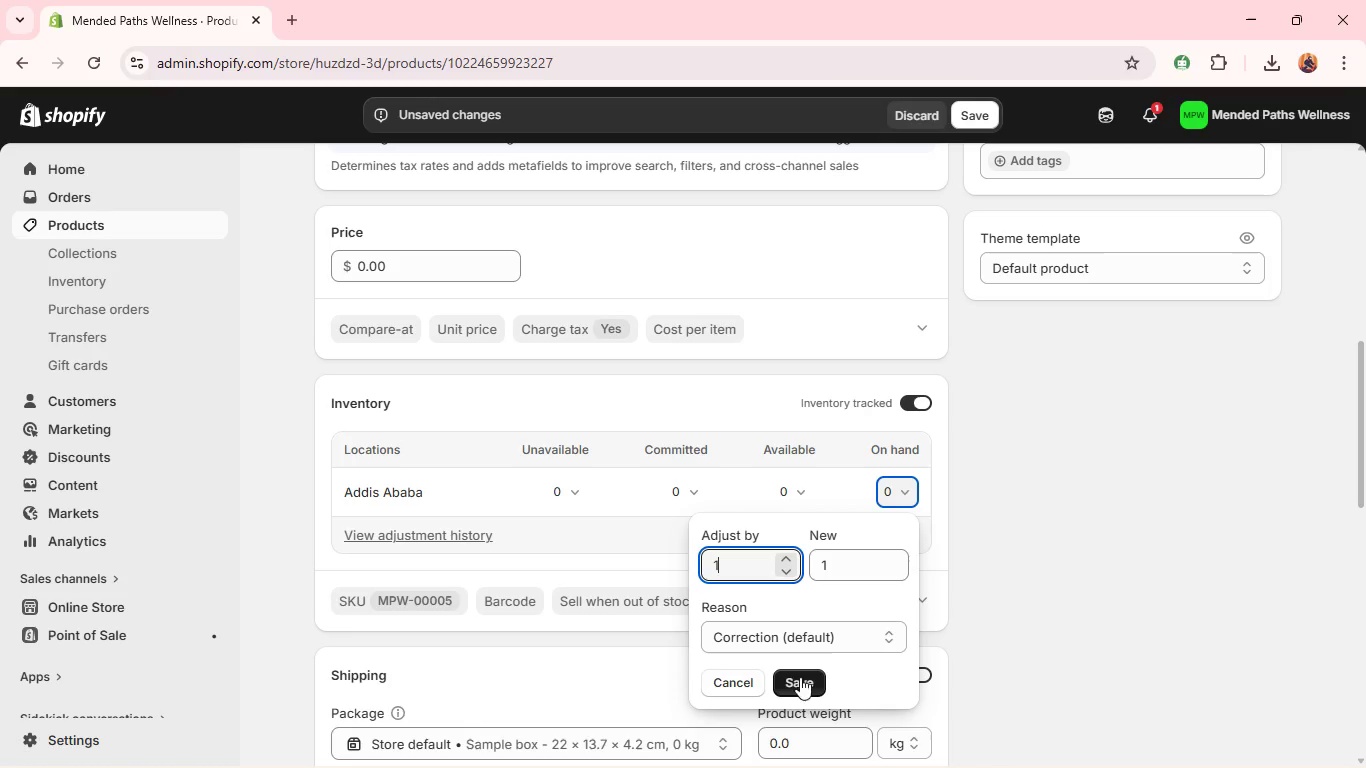 
left_click([796, 686])
 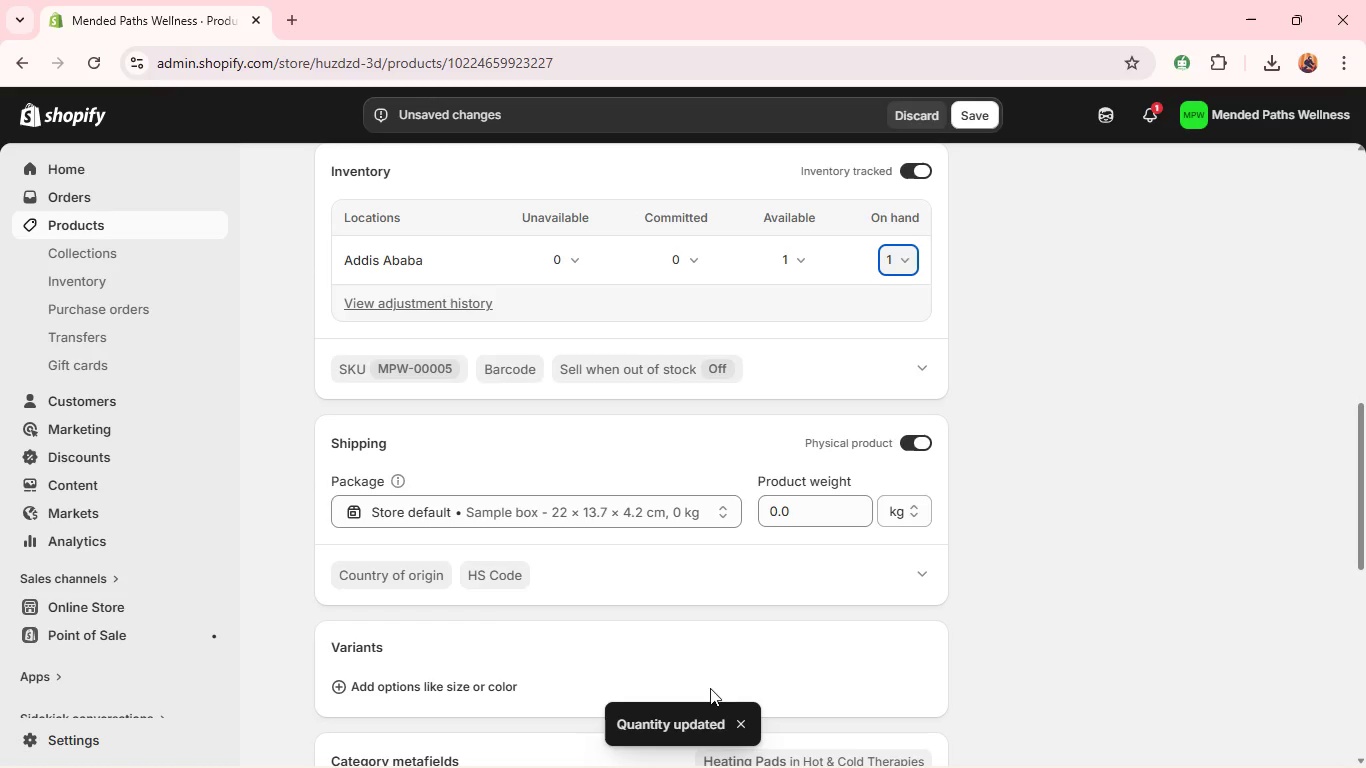 
left_click([438, 684])
 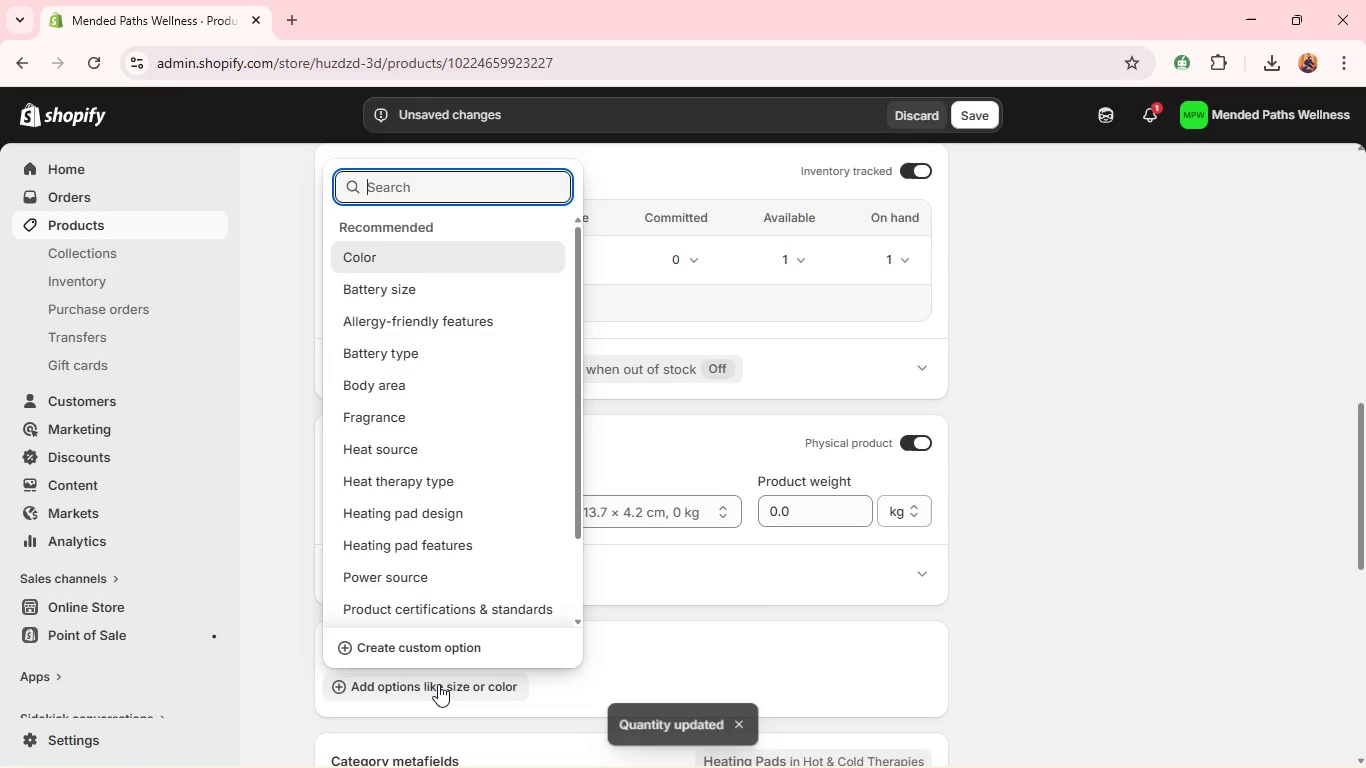 
type(Scent)
 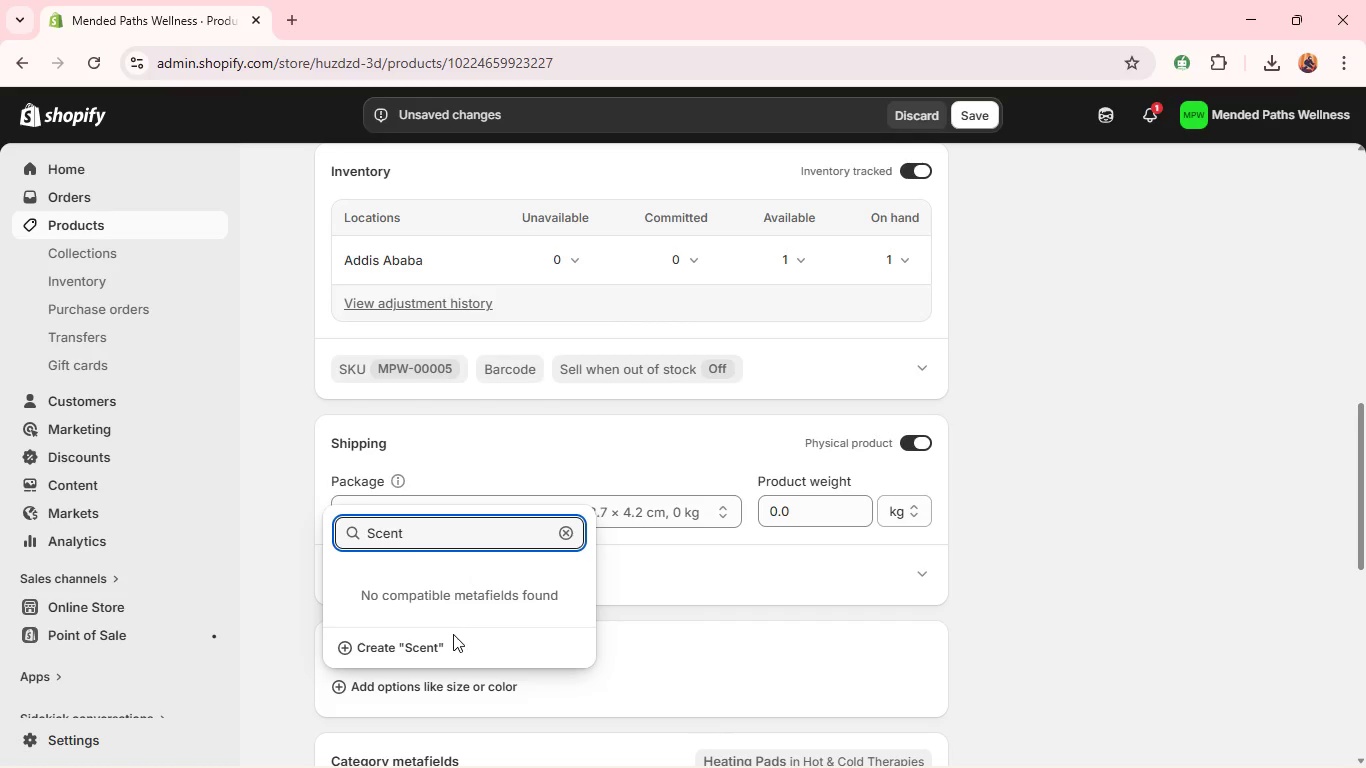 
left_click([445, 642])
 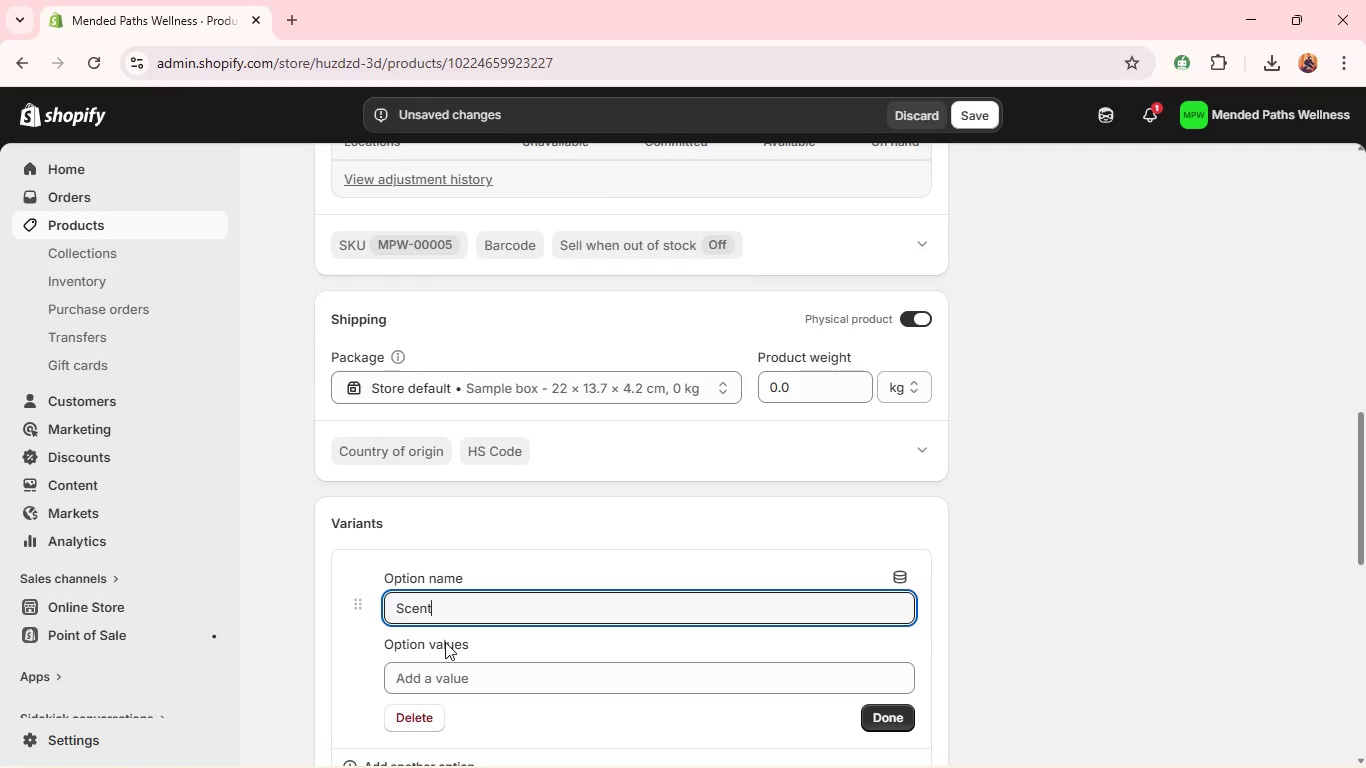 
left_click([438, 664])
 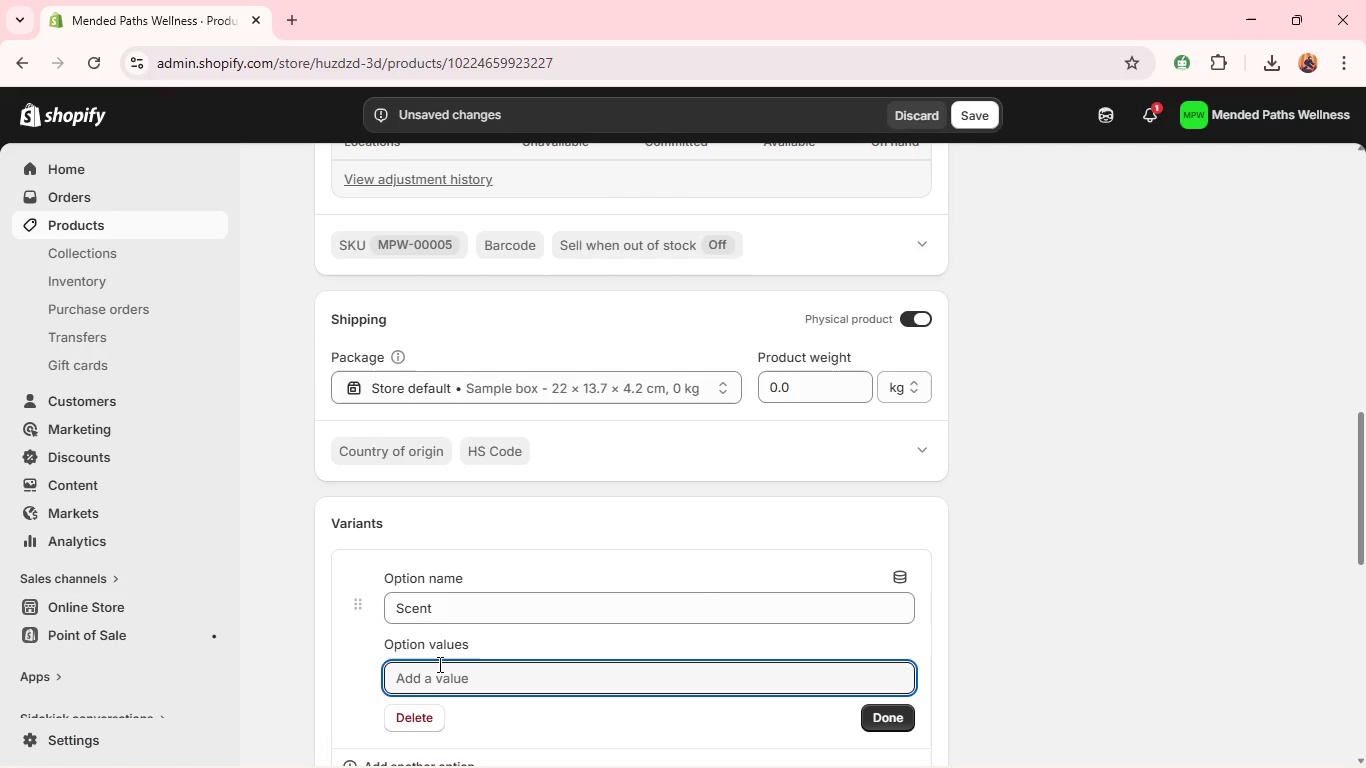 
type(Lavender)
 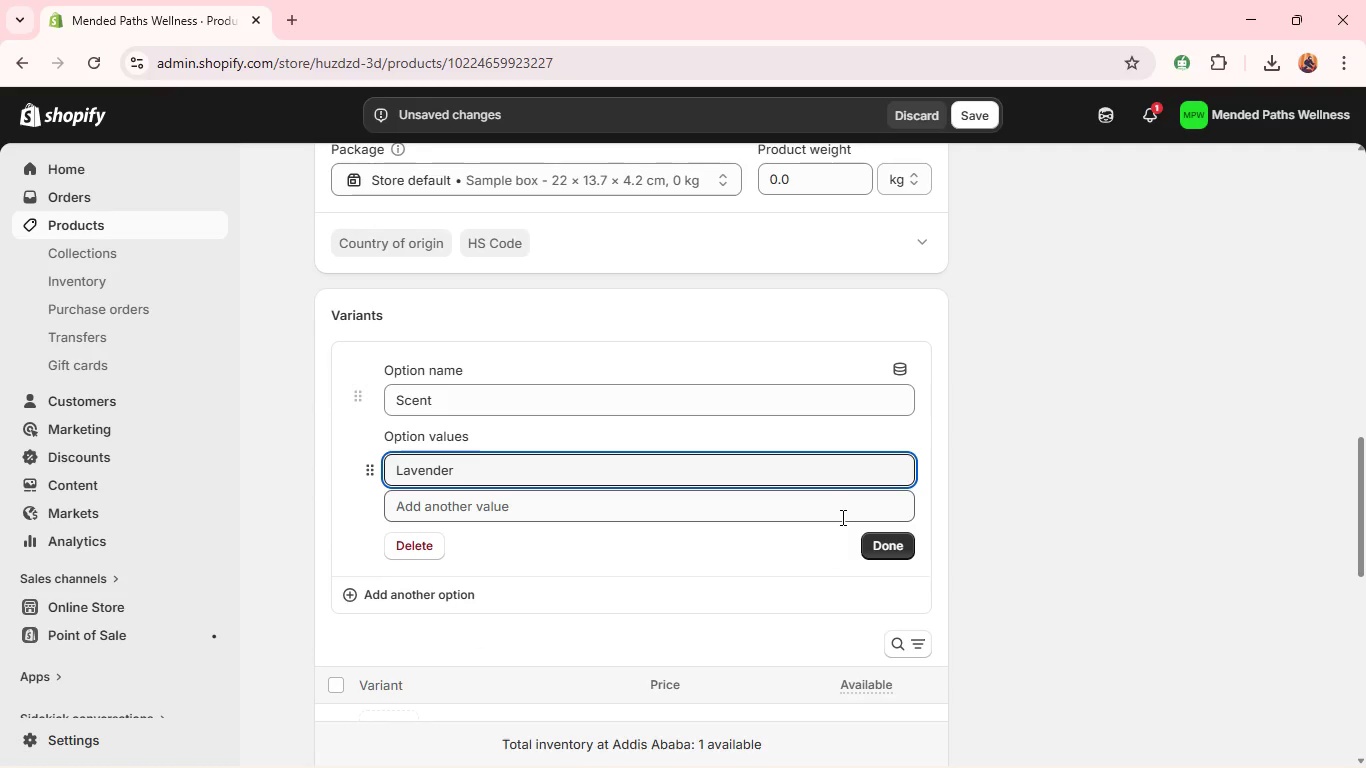 
left_click([882, 539])
 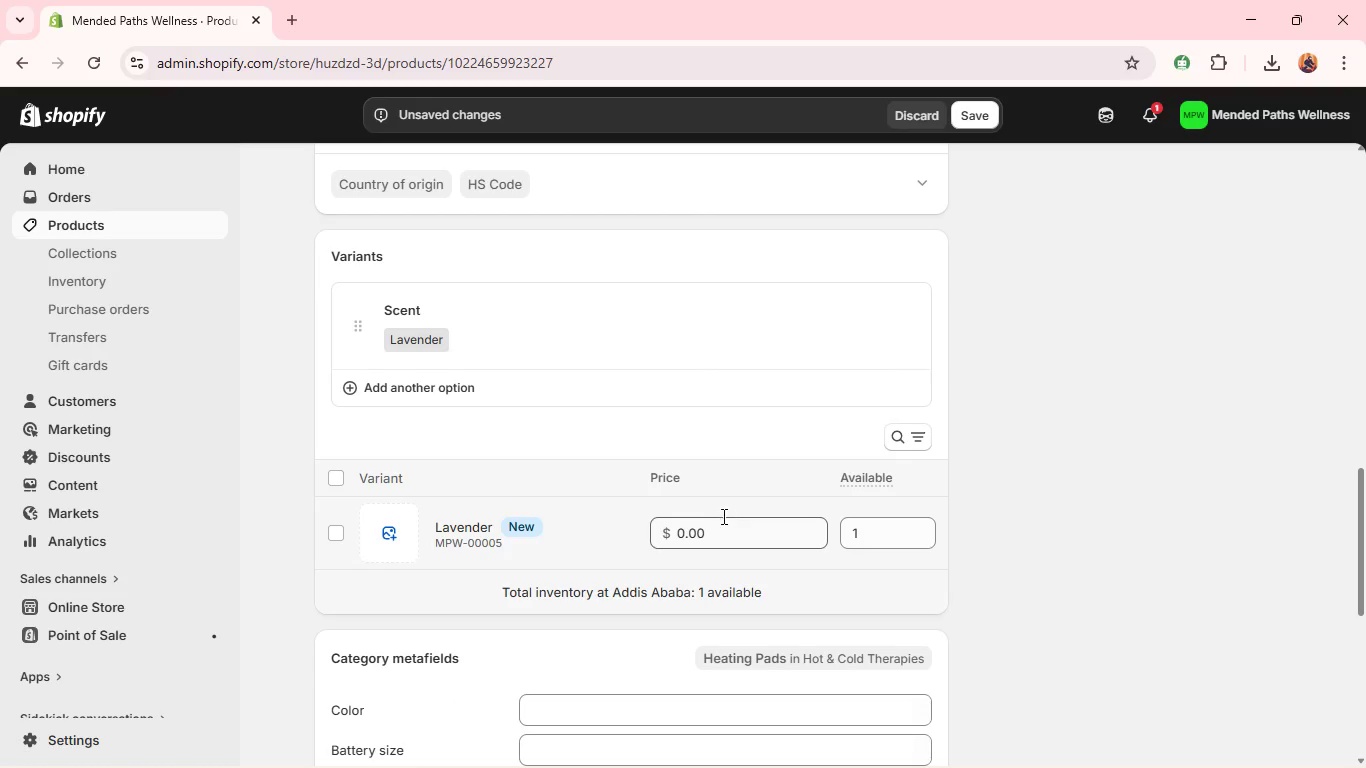 
double_click([719, 517])
 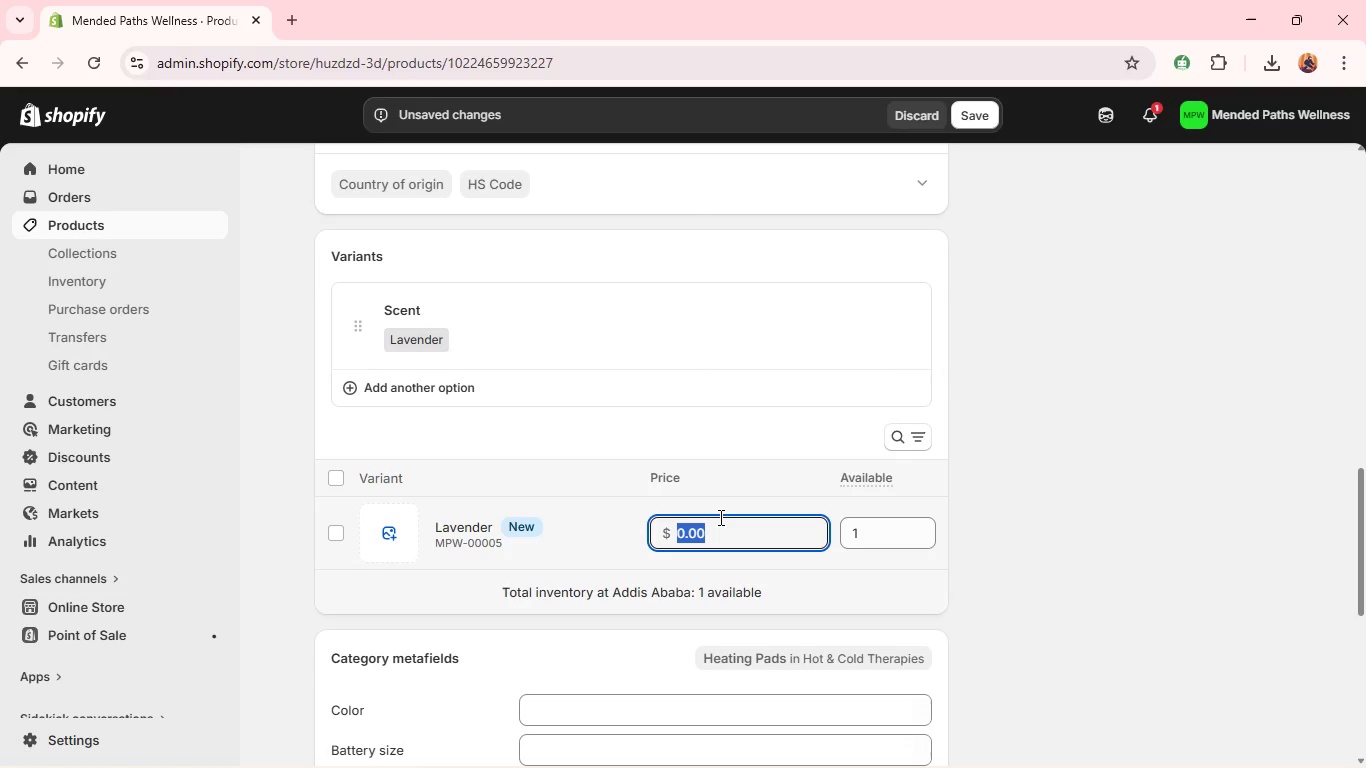 
type(42)
 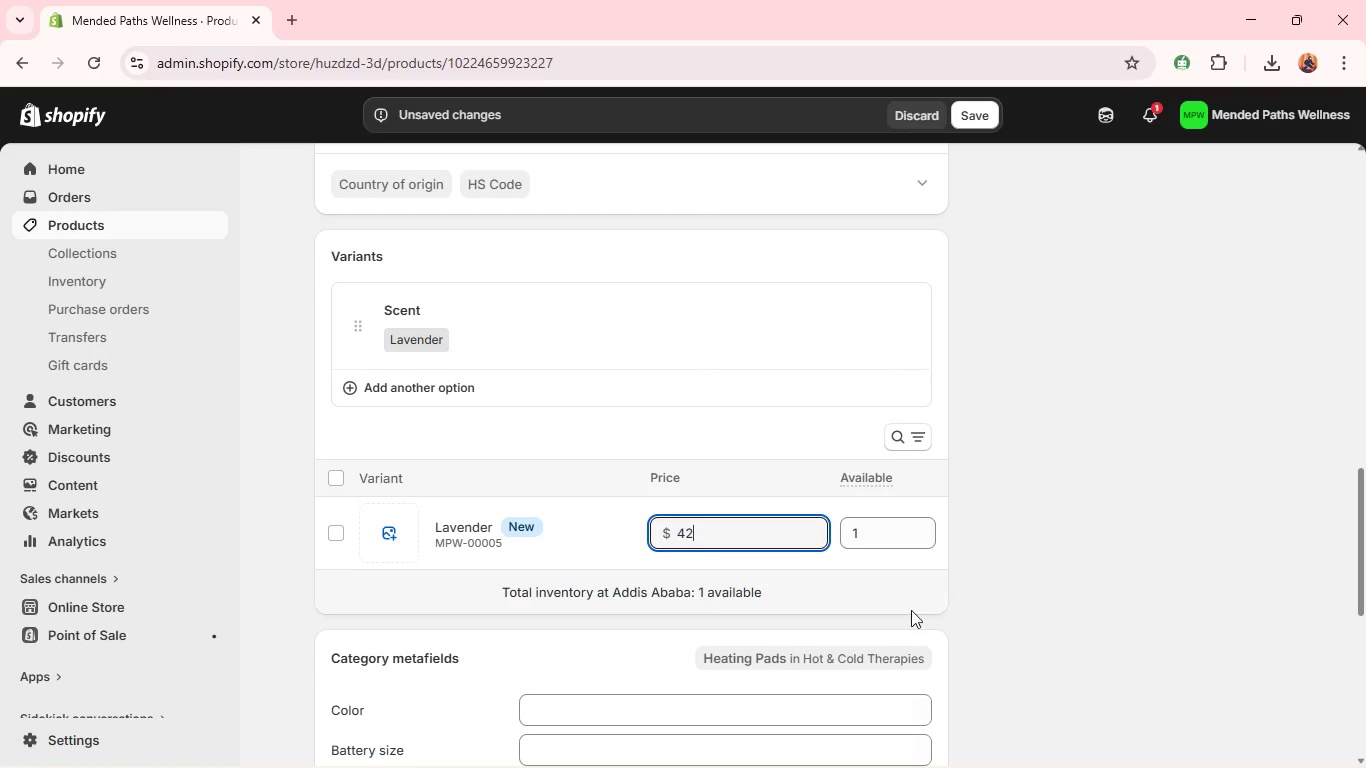 
left_click([916, 608])
 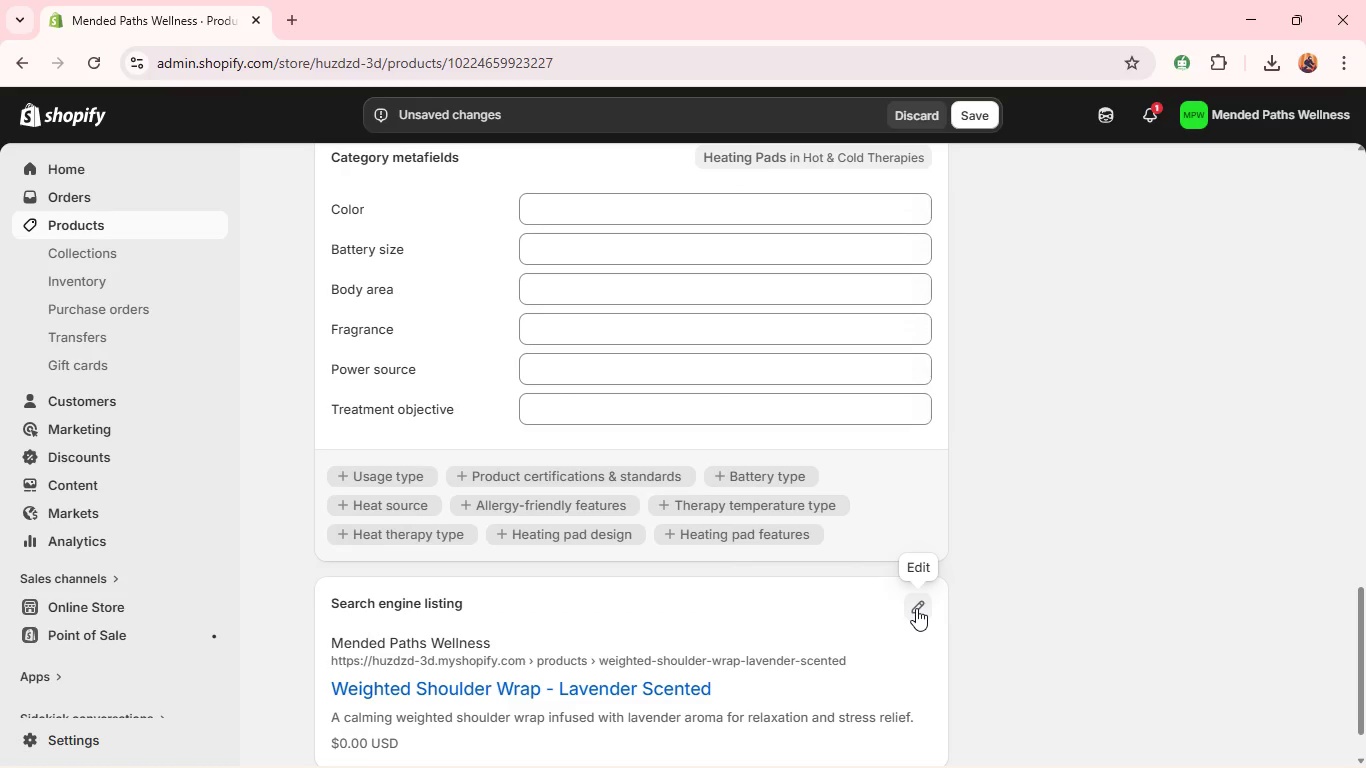 
double_click([916, 608])
 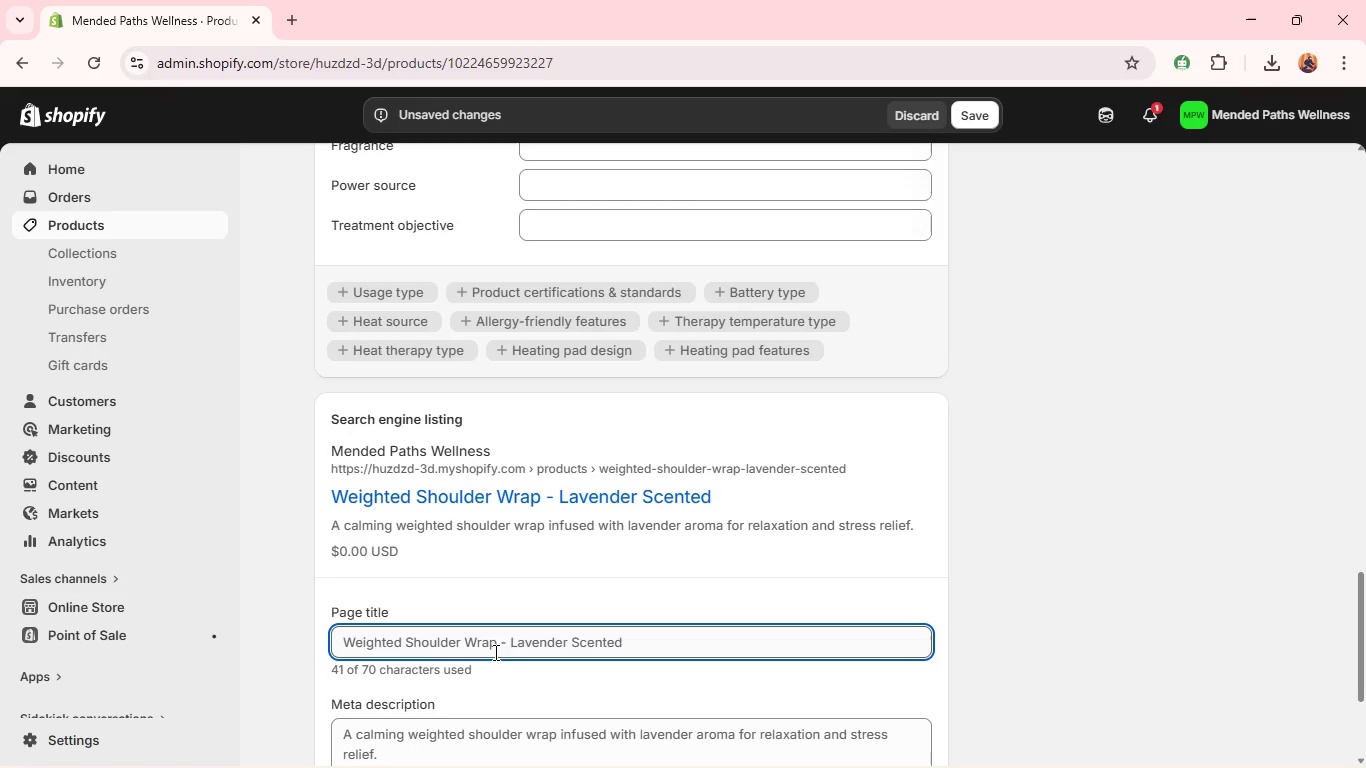 
wait(7.53)
 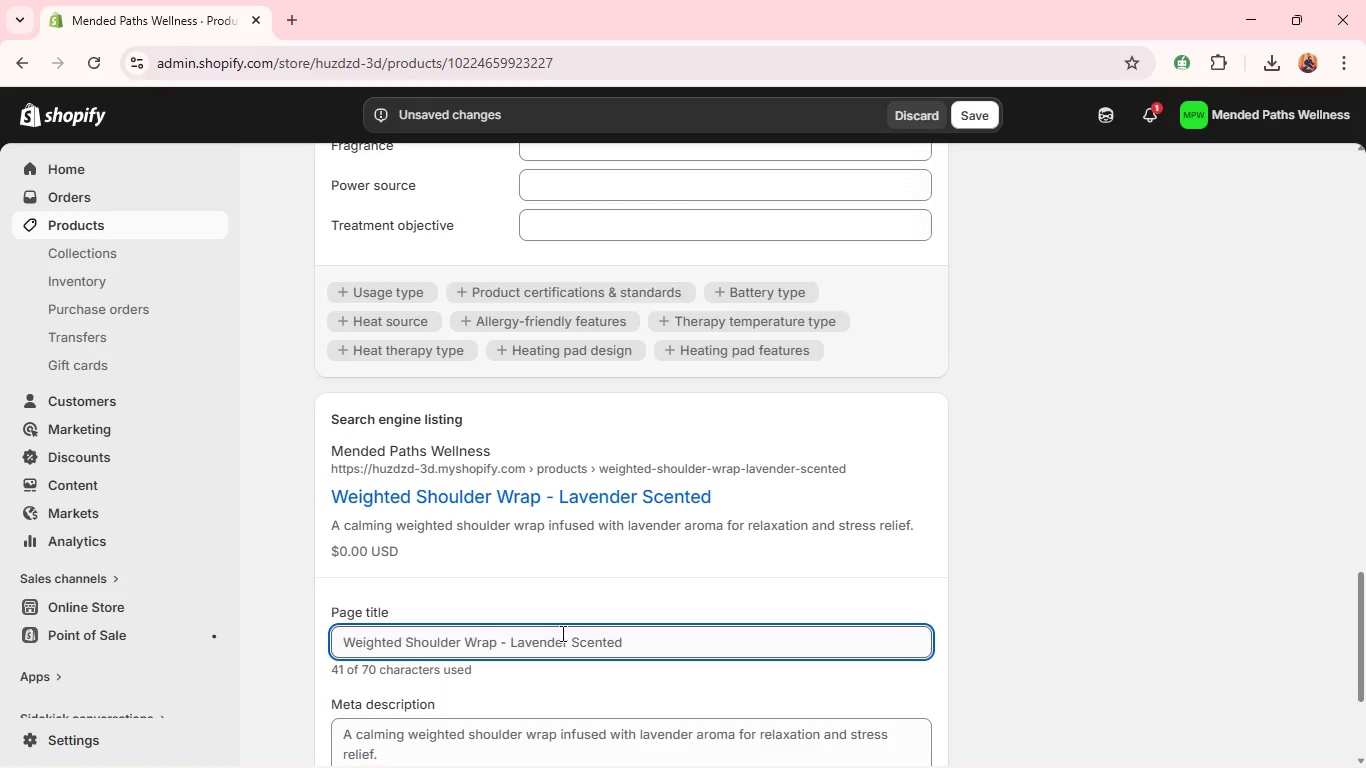 
left_click([502, 644])
 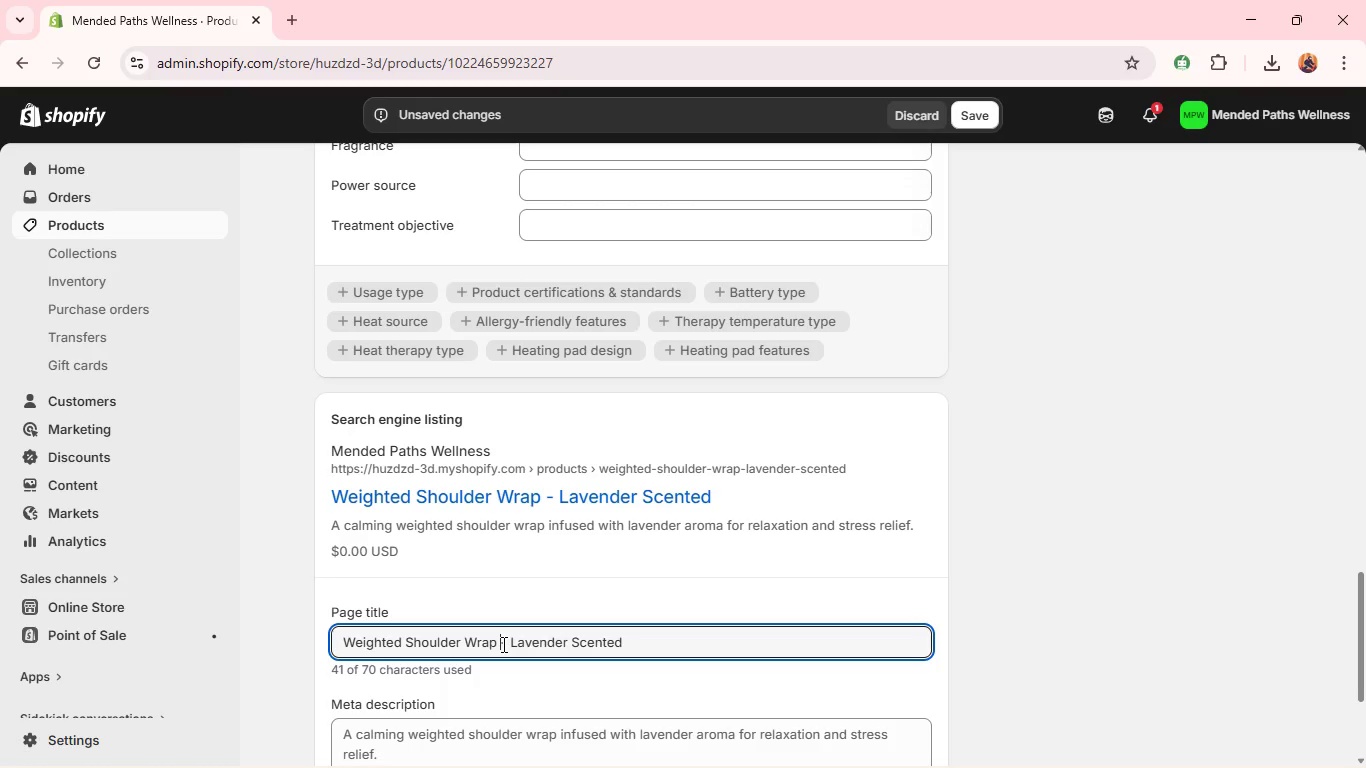 
key(Backspace)
 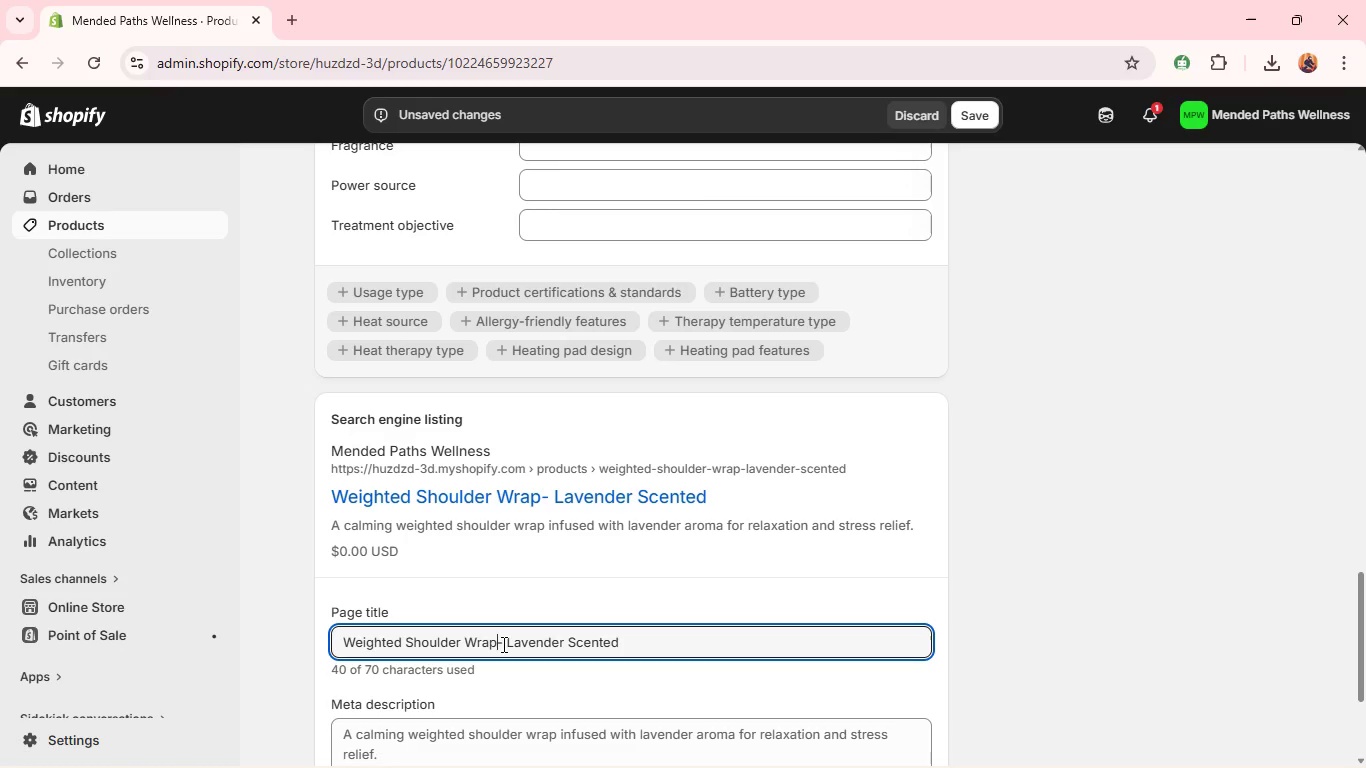 
key(ArrowRight)
 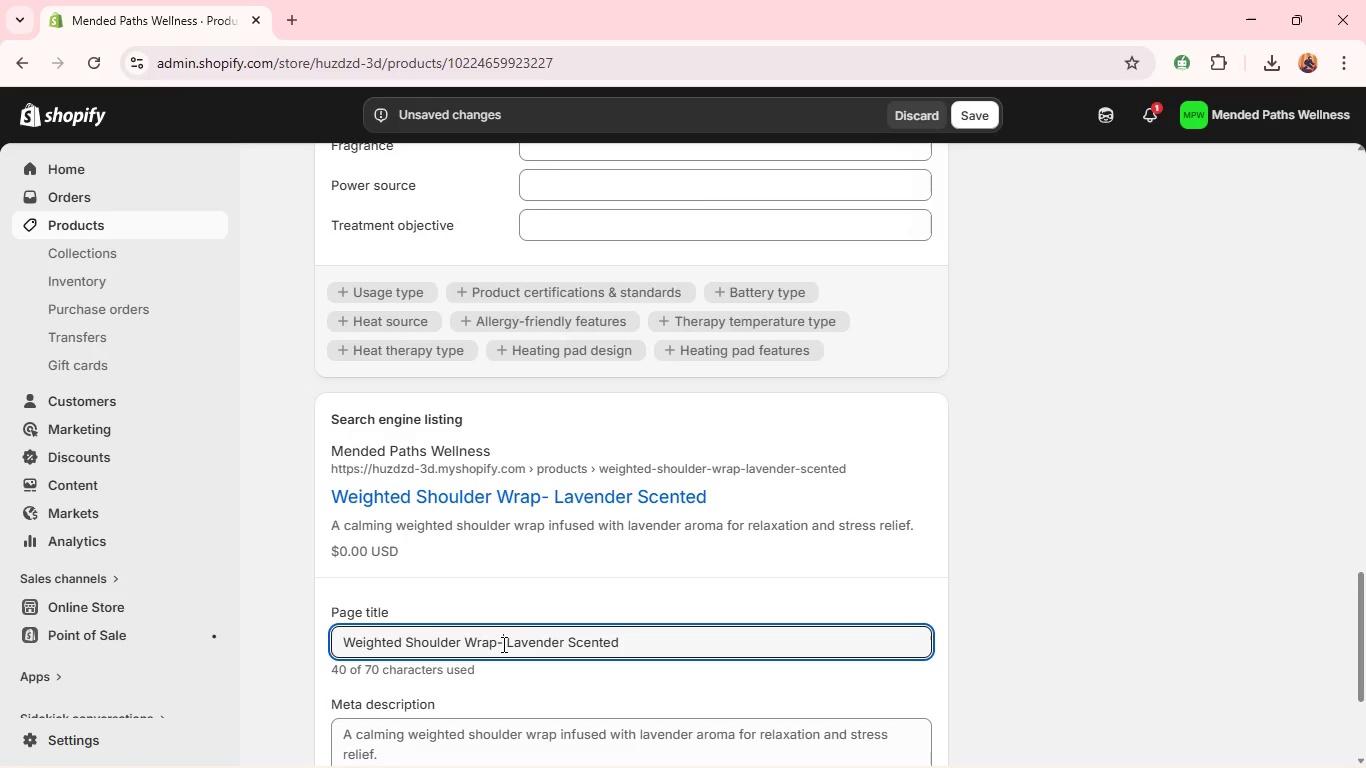 
key(Backspace)
 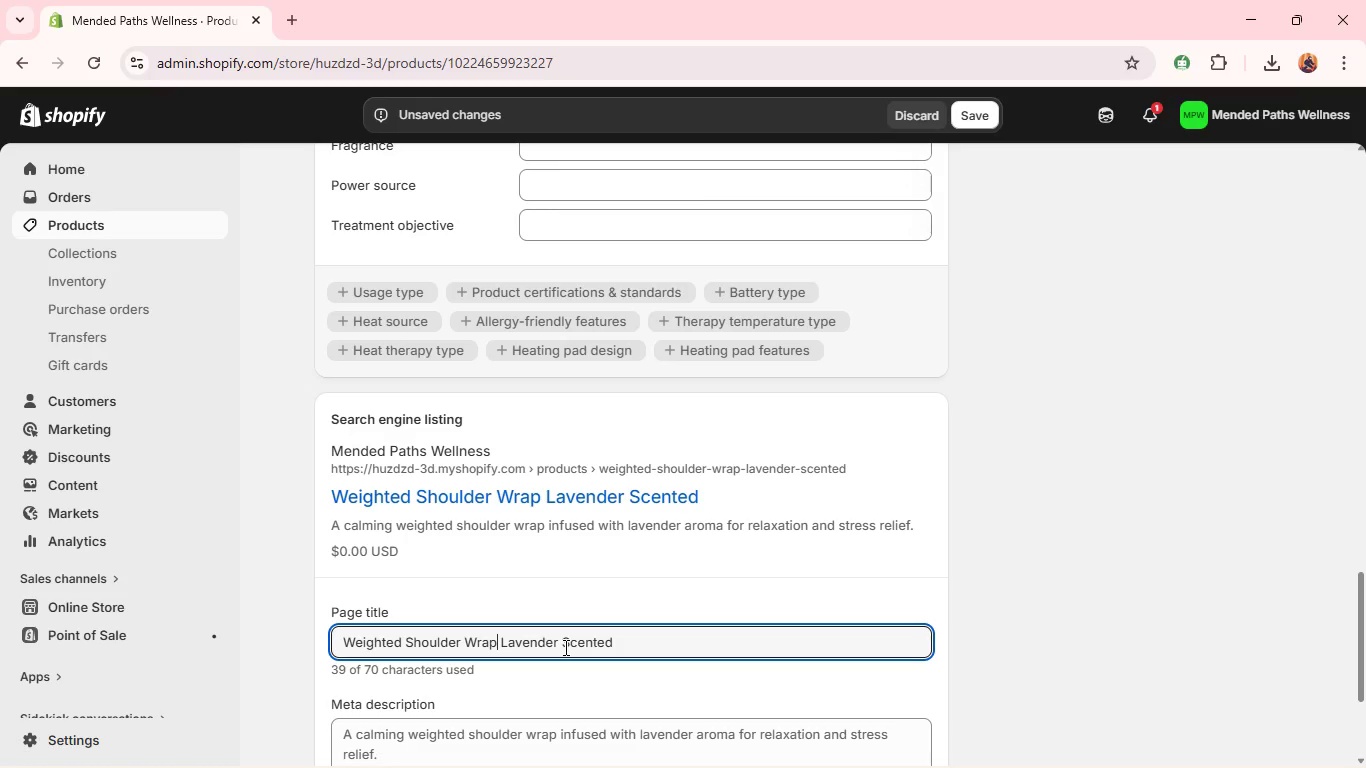 
left_click([564, 647])
 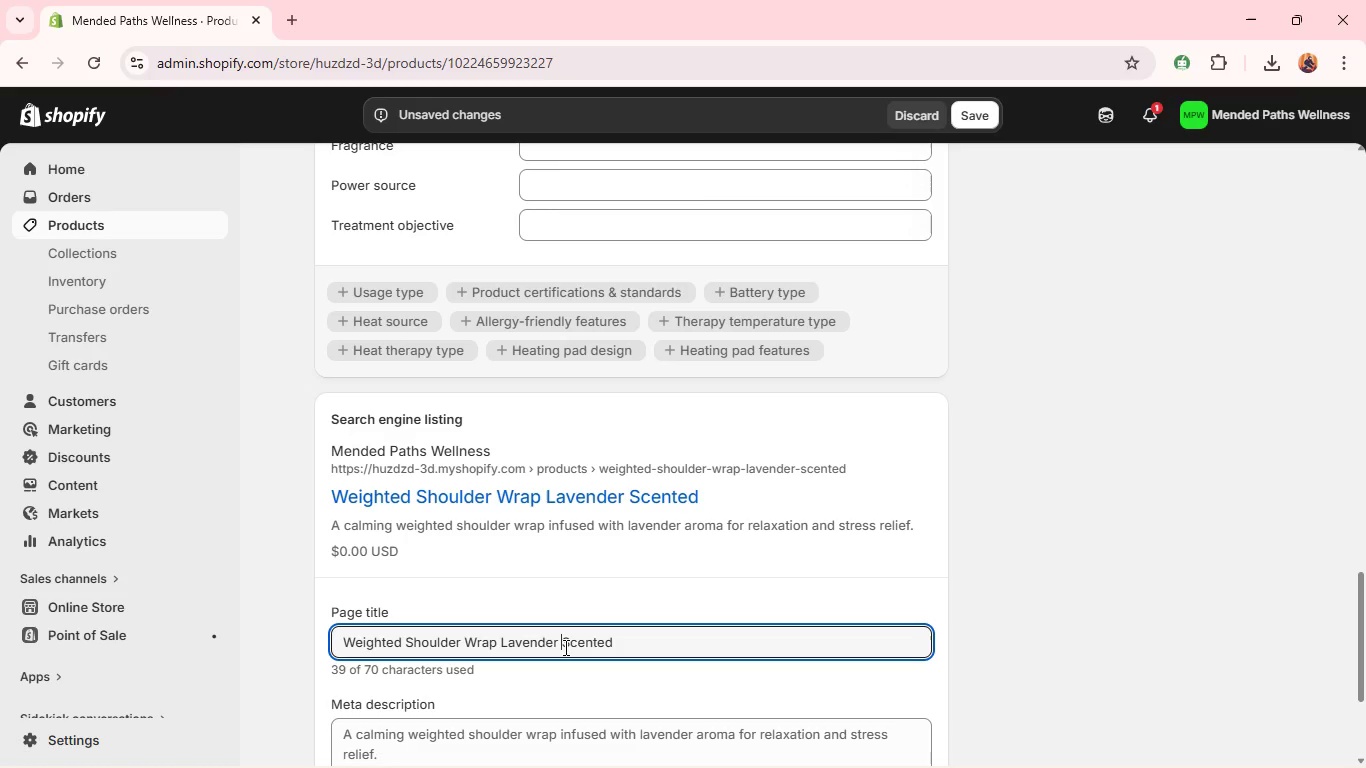 
key(Minus)
 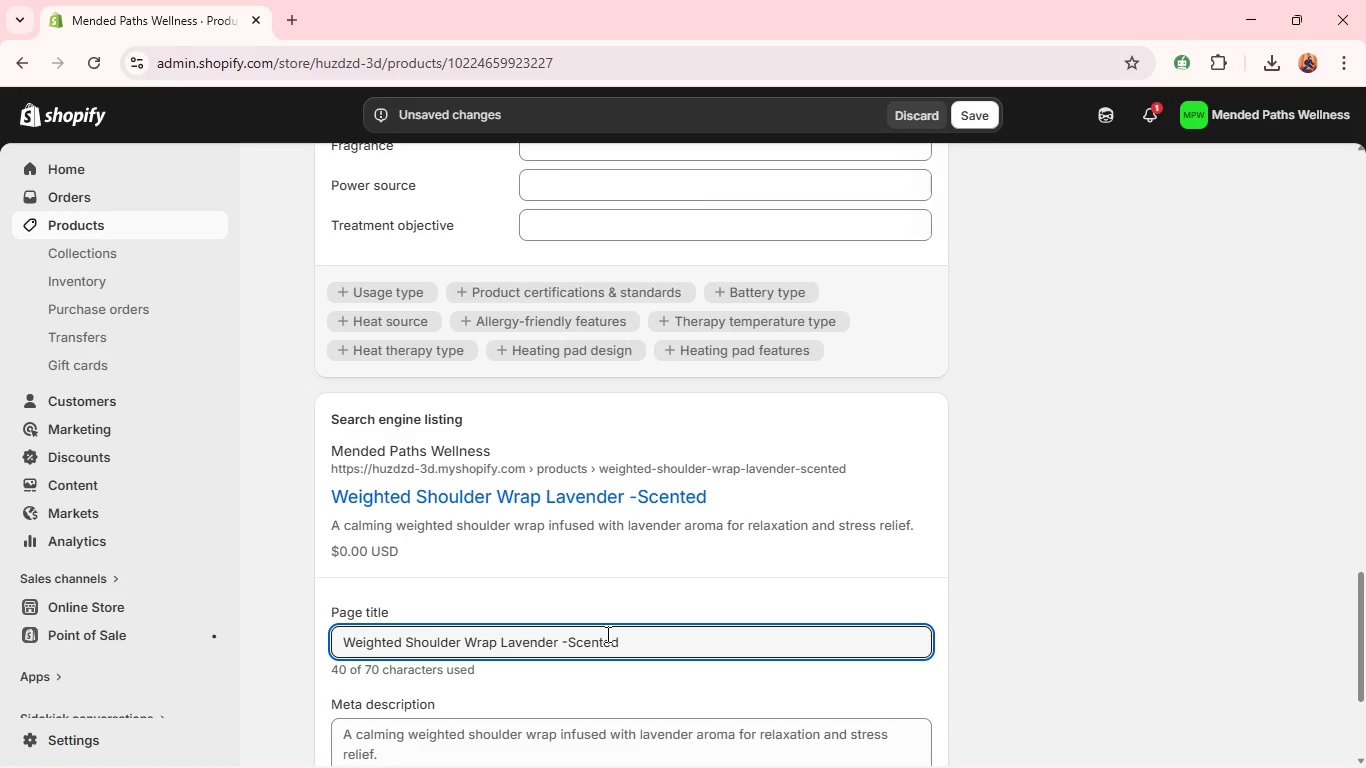 
double_click([606, 634])
 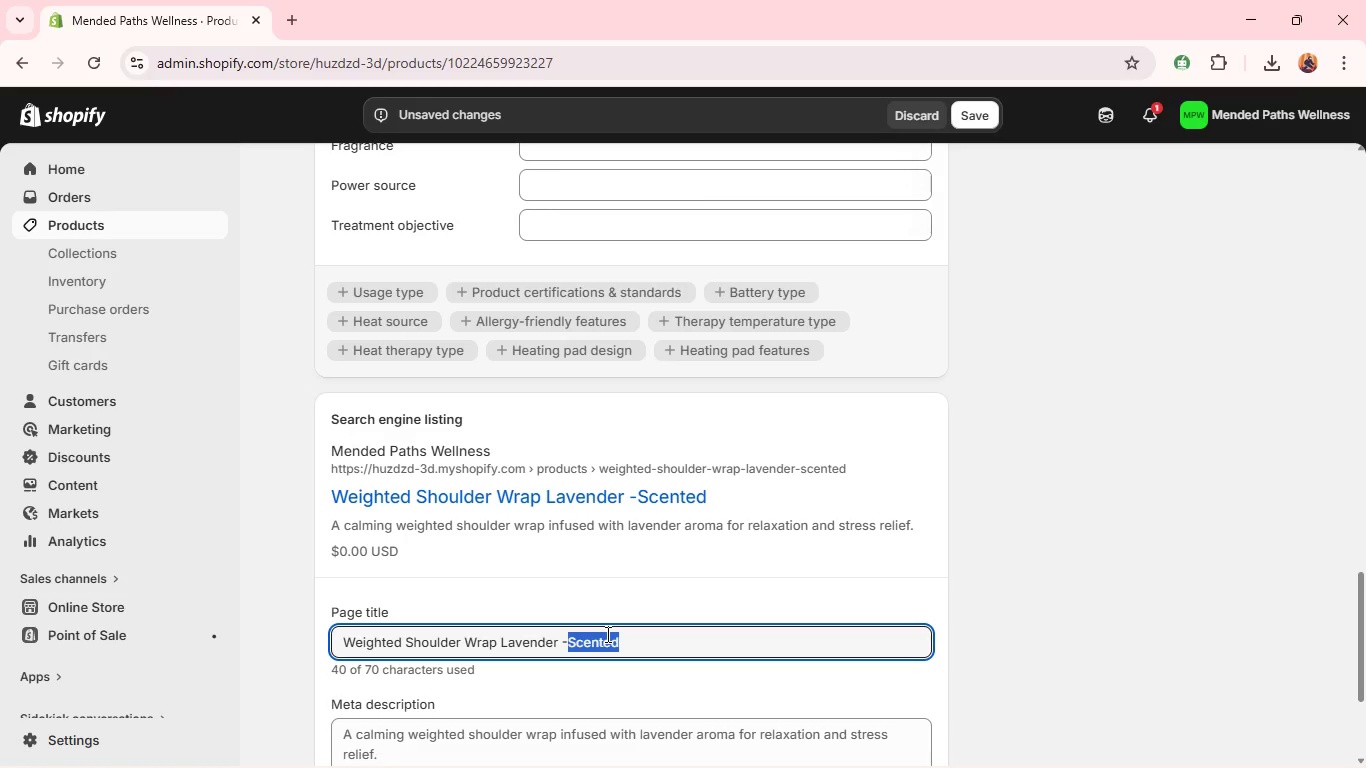 
key(Backspace)
type( Stress Relief Therapy)
 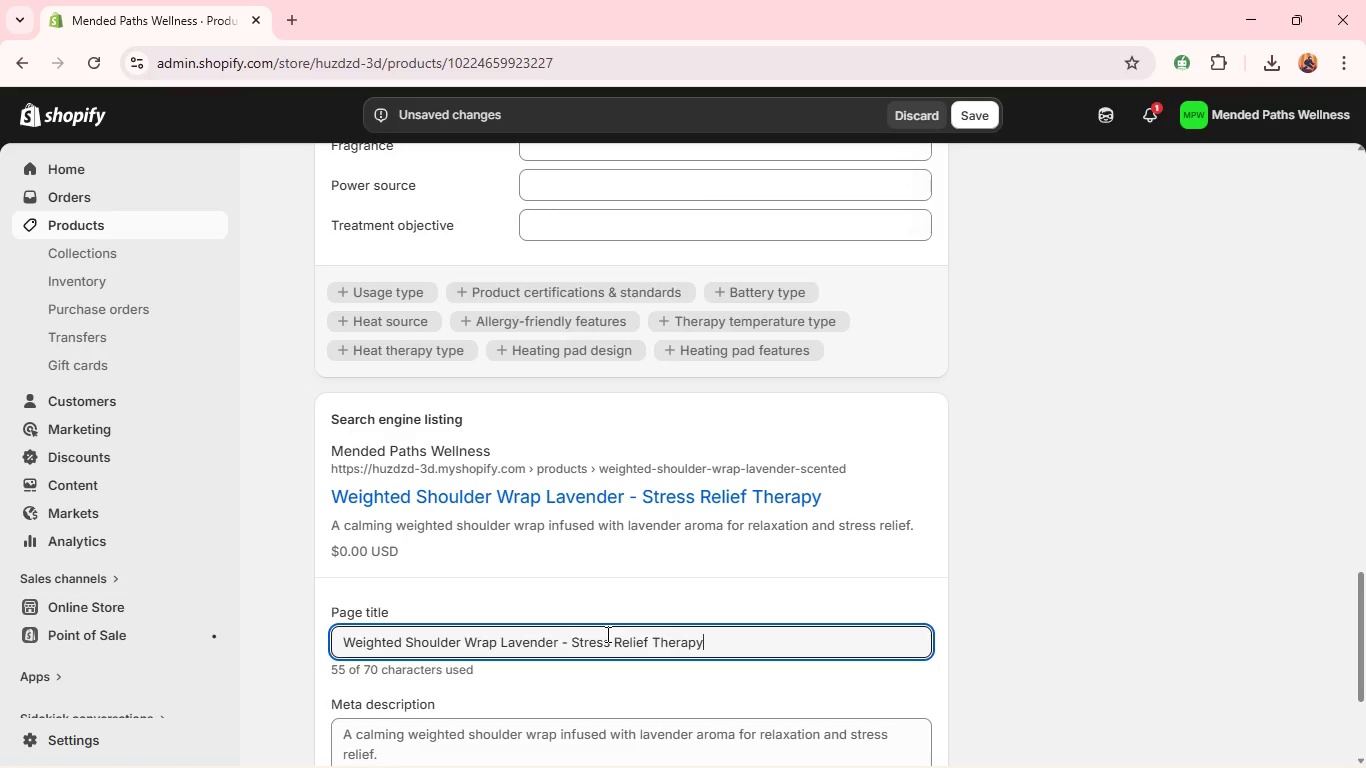 
key(Control+A)
 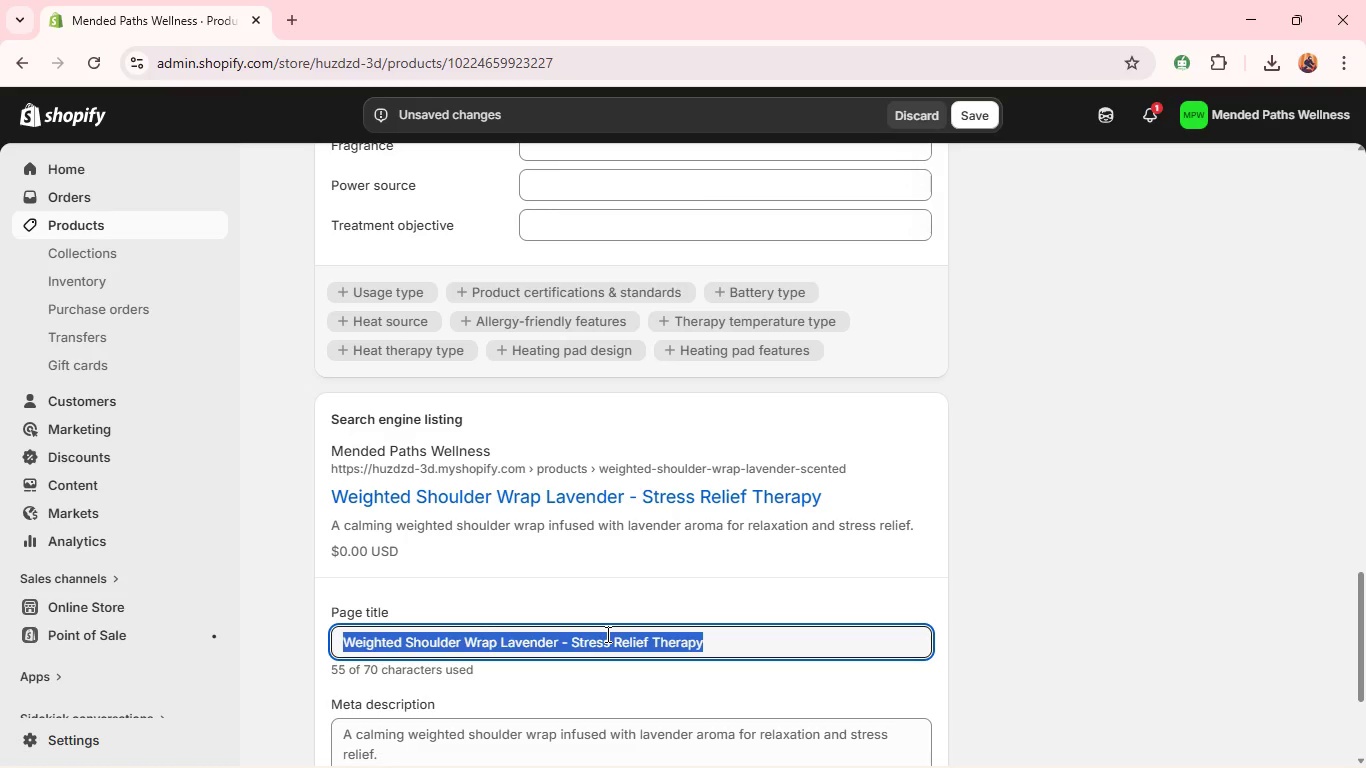 
hold_key(key=C, duration=0.36)
 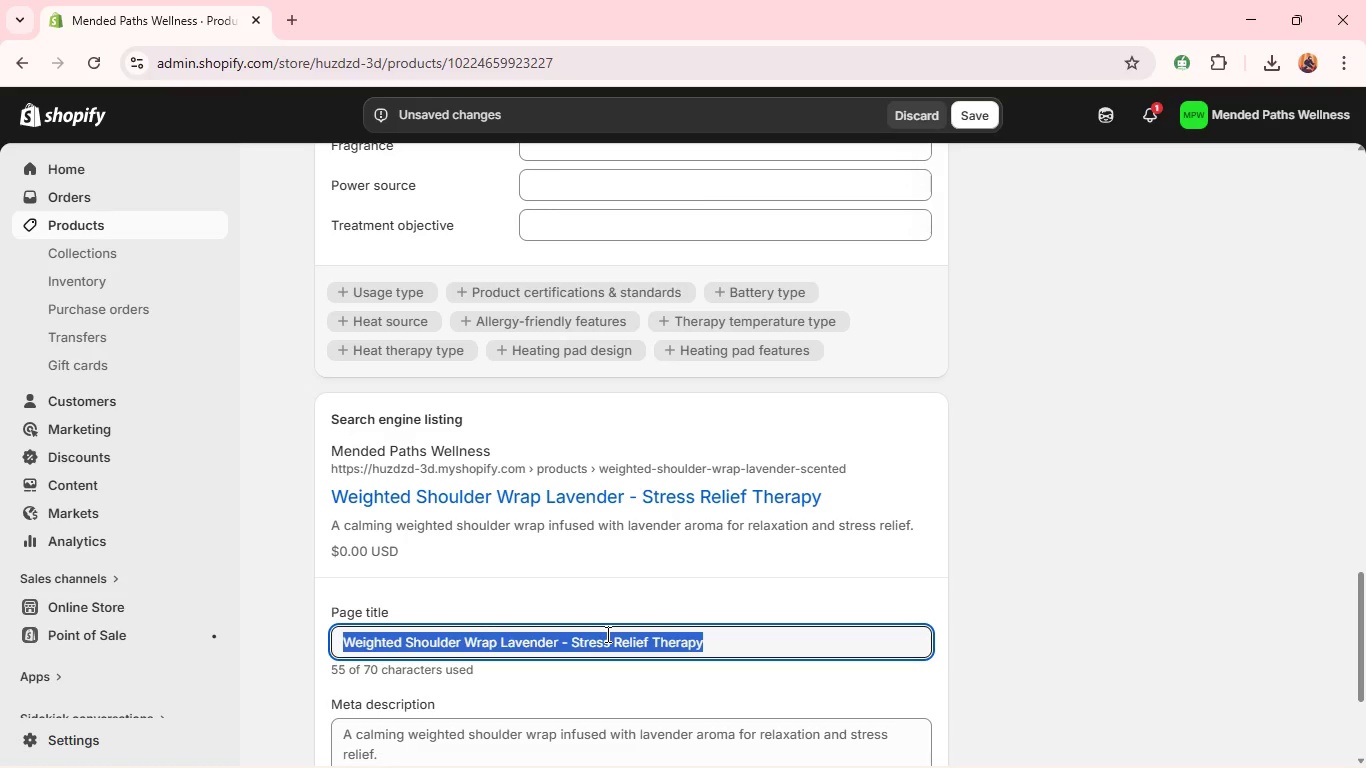 
key(Control+C)
 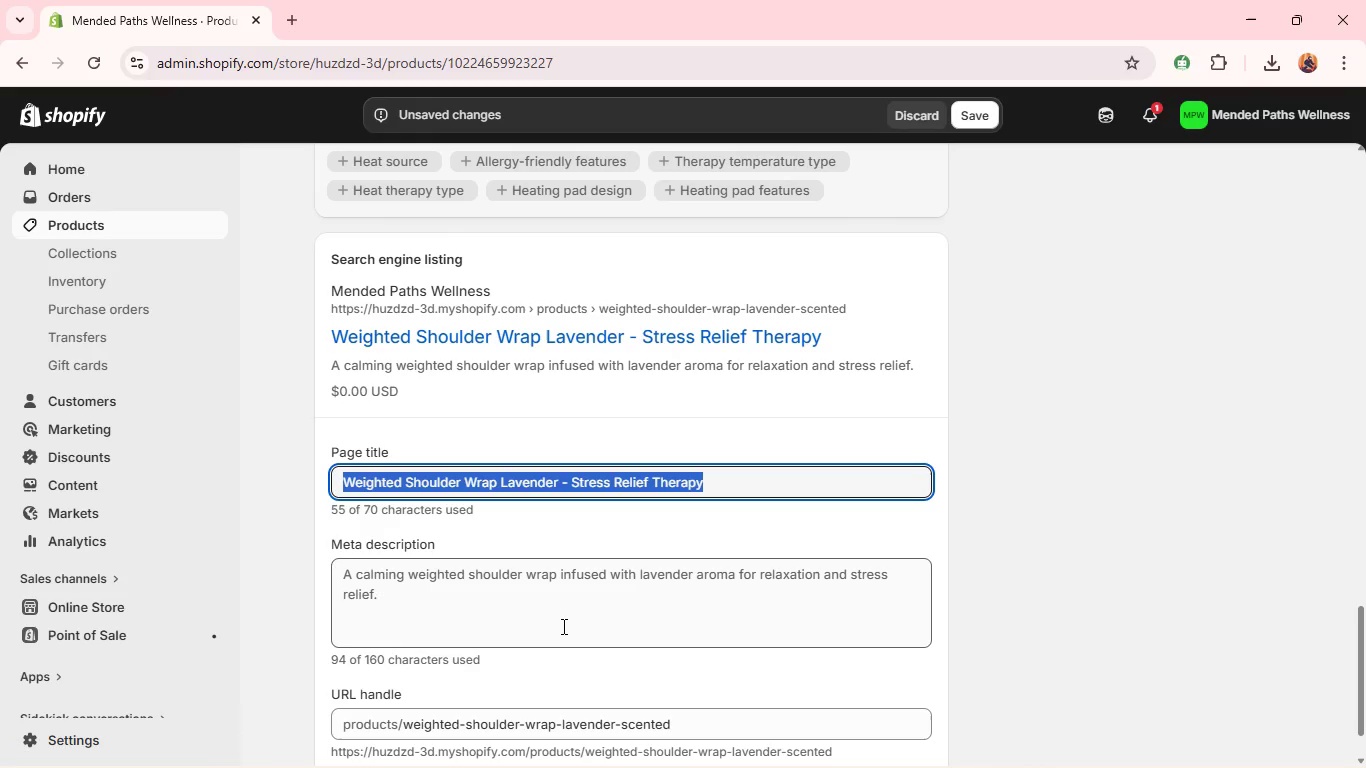 
key(Control+A)
 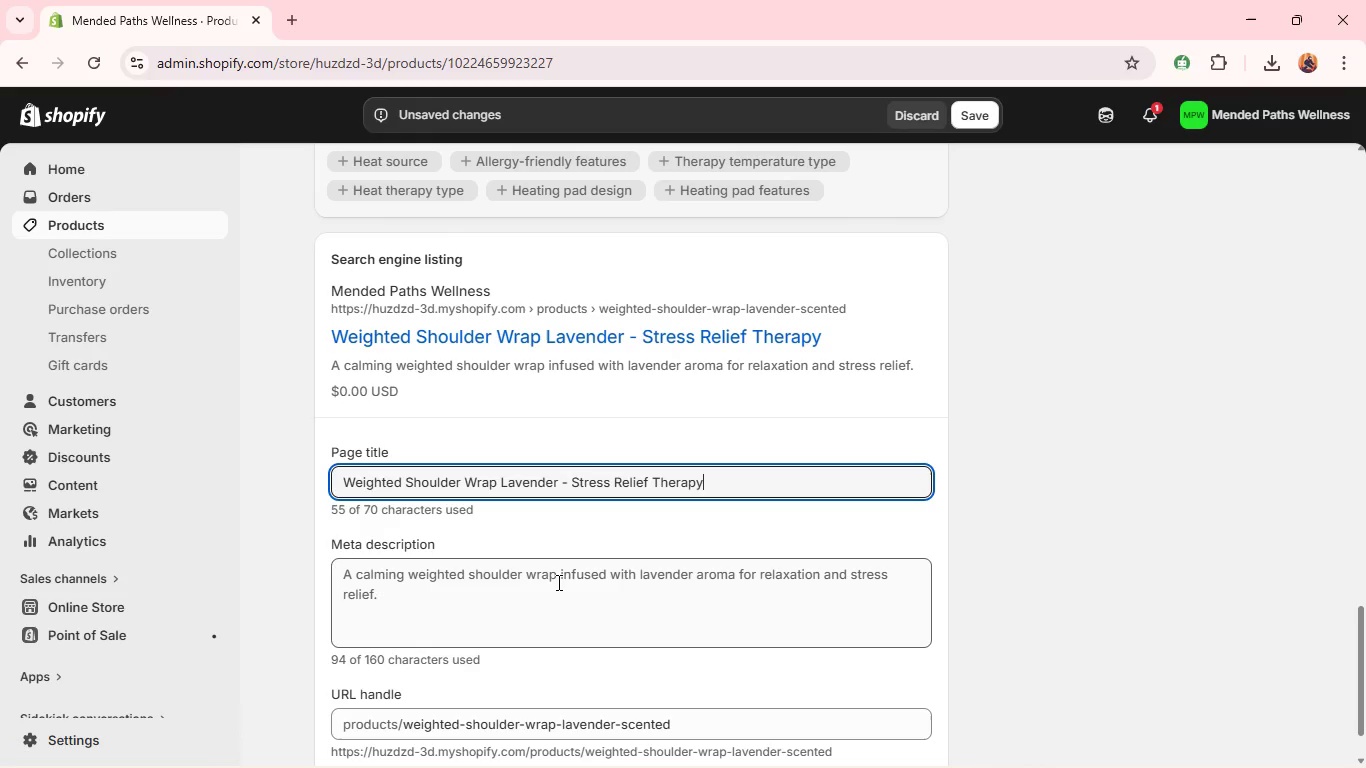 
key(Control+V)
 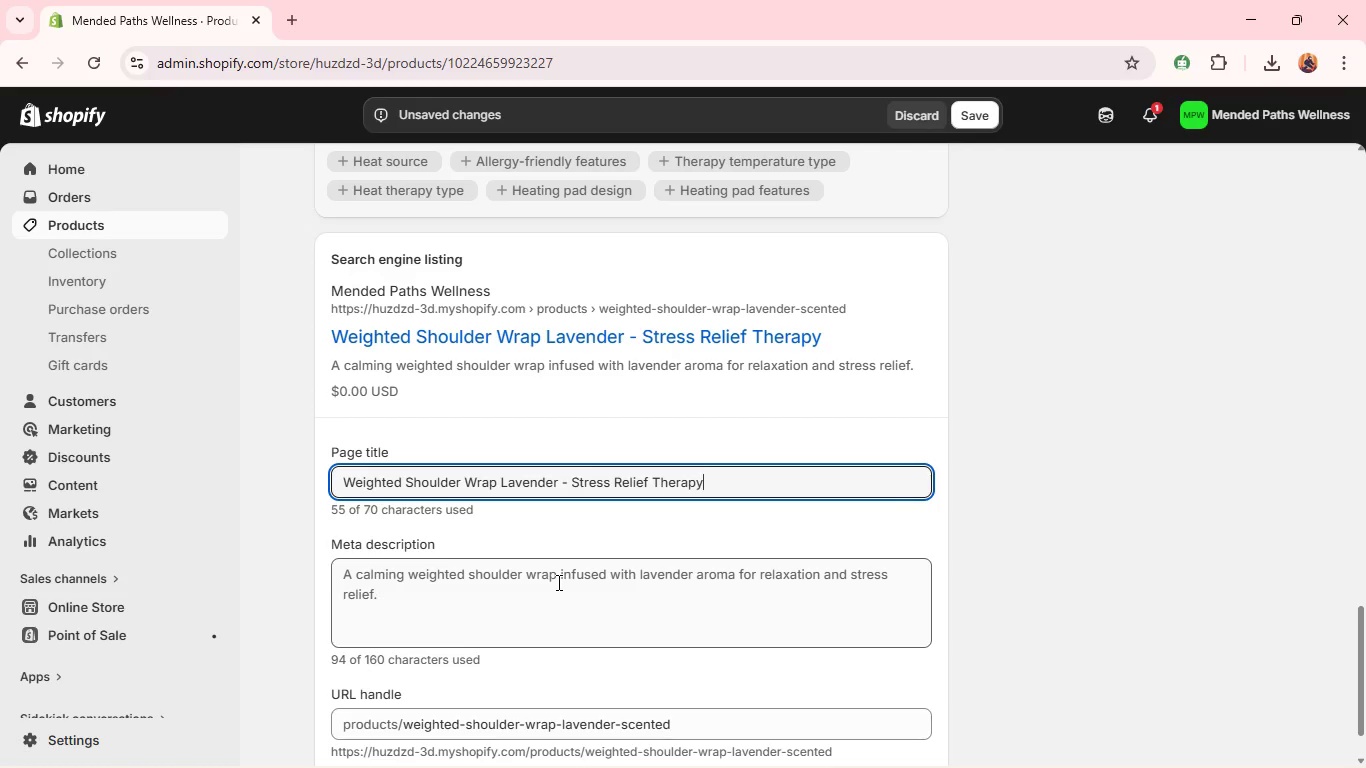 
left_click([557, 582])
 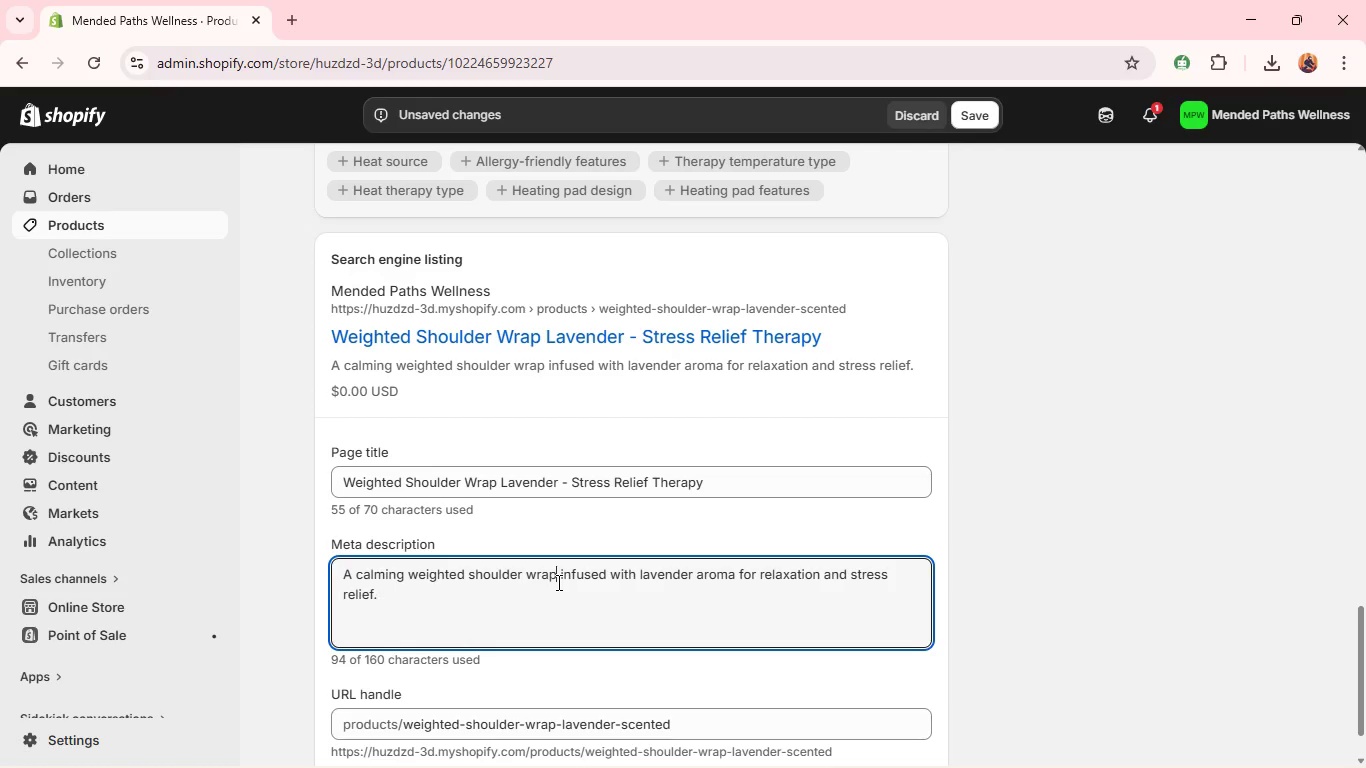 
key(Control+A)
 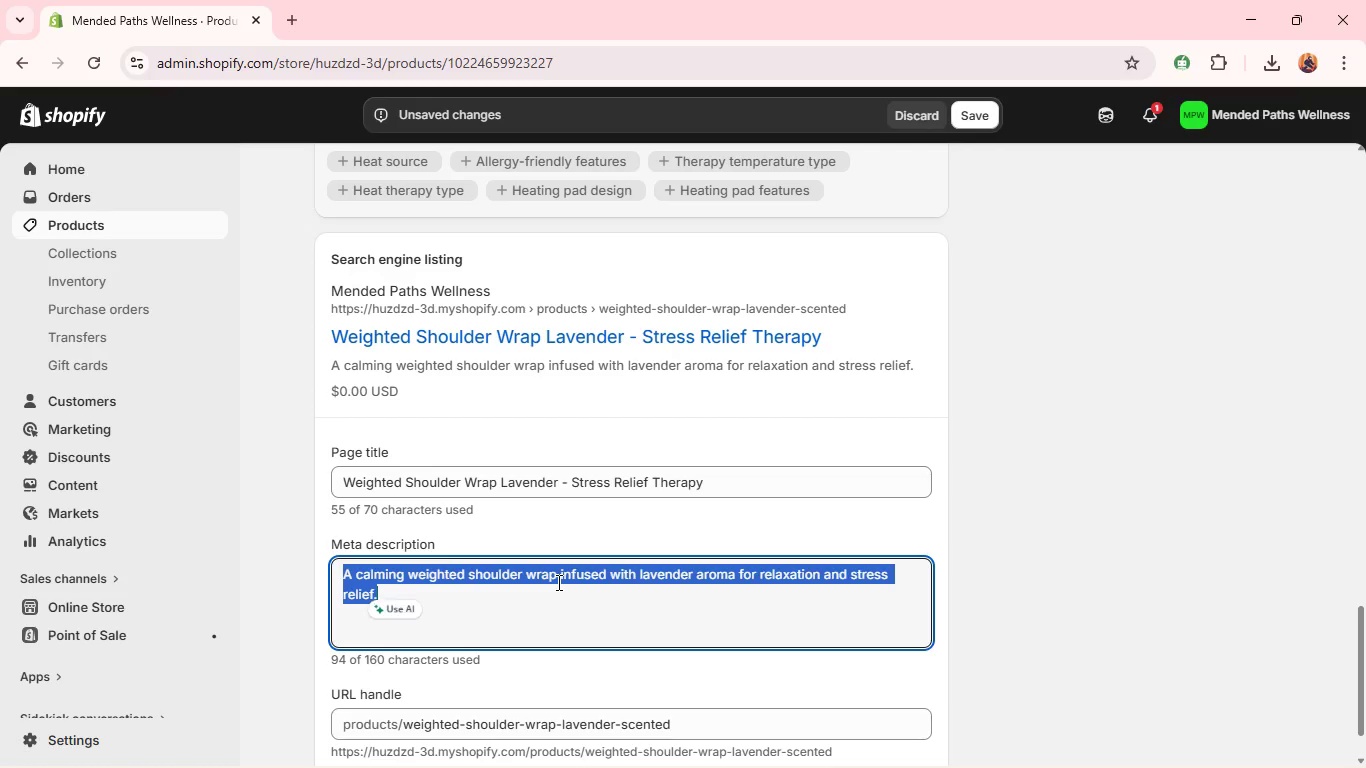 
key(Control+V)
 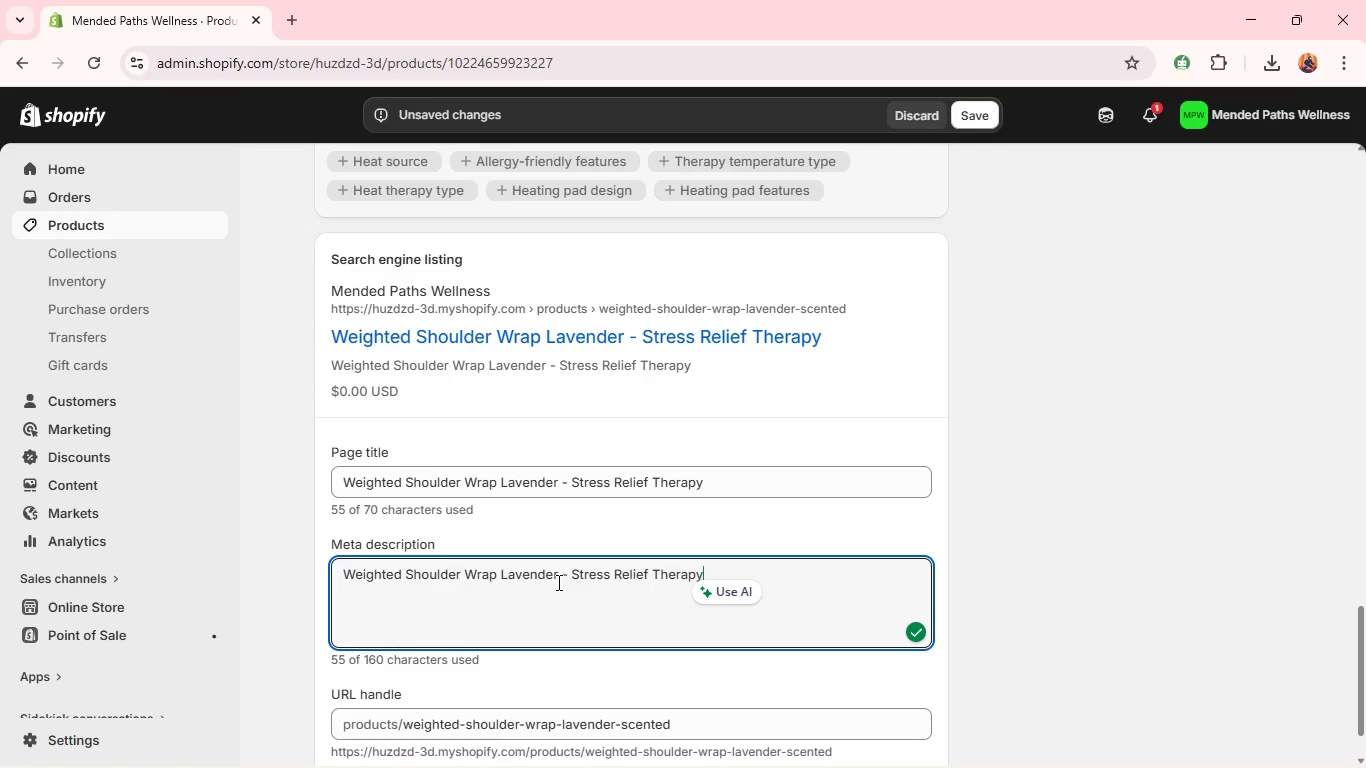 
wait(5.16)
 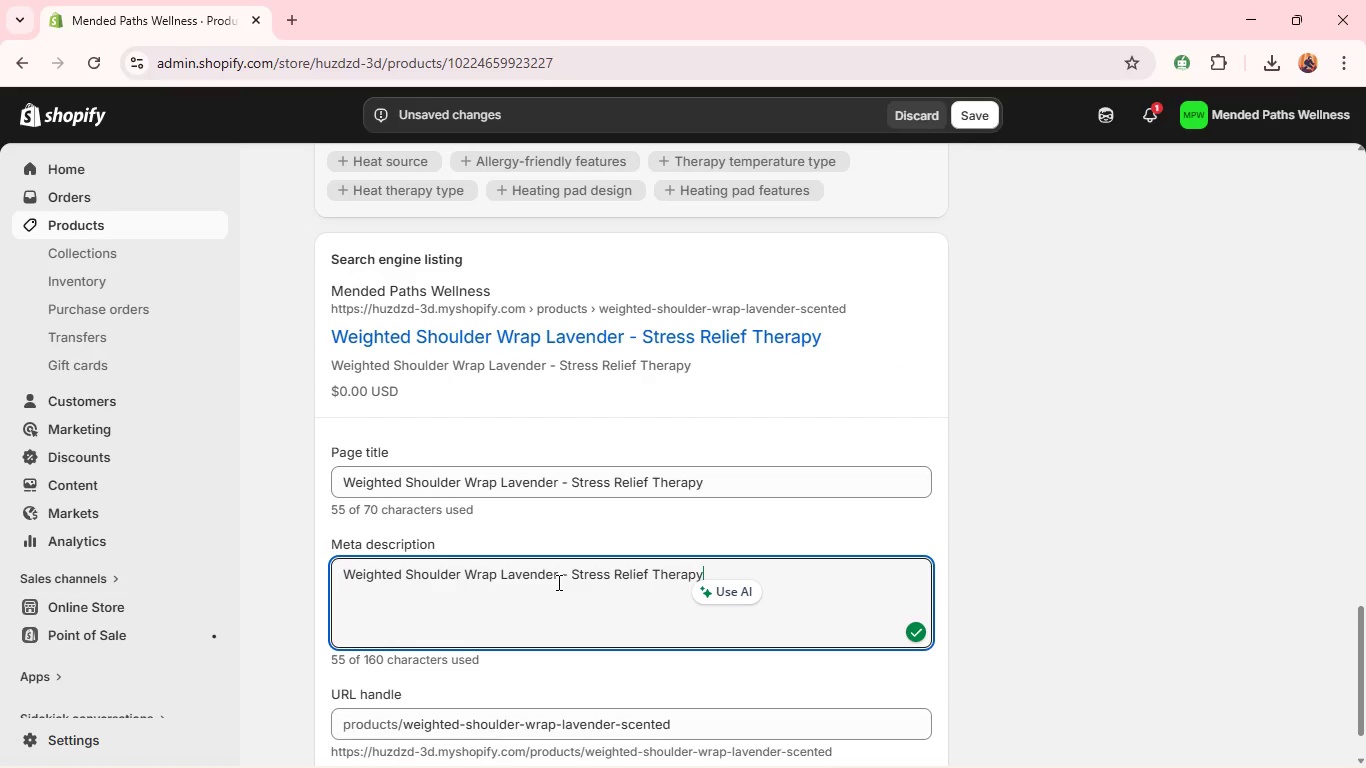 
key(Space)
 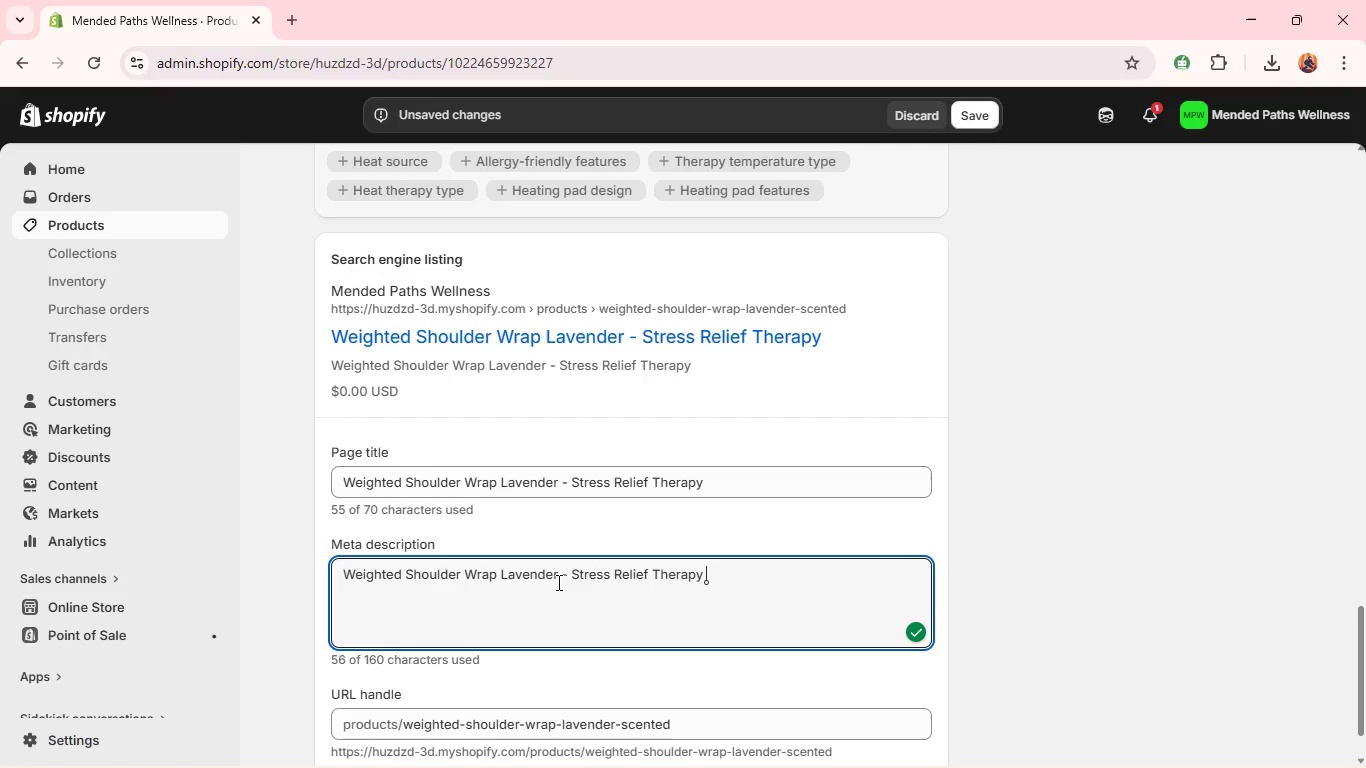 
key(Control+A)
 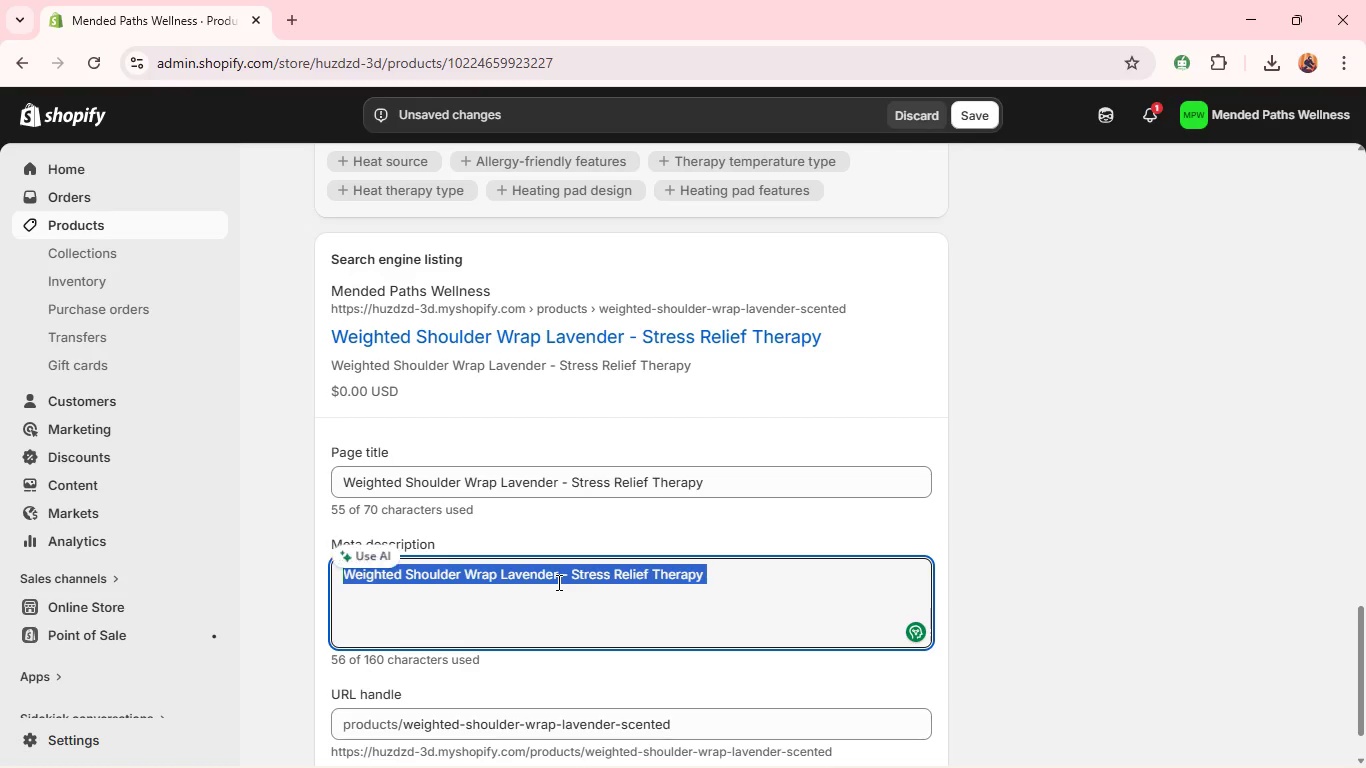 
type(Lavender scented weighted shoulder wrap designed to reduce stree)
key(Backspace)
type(ss promote relaxation.)
 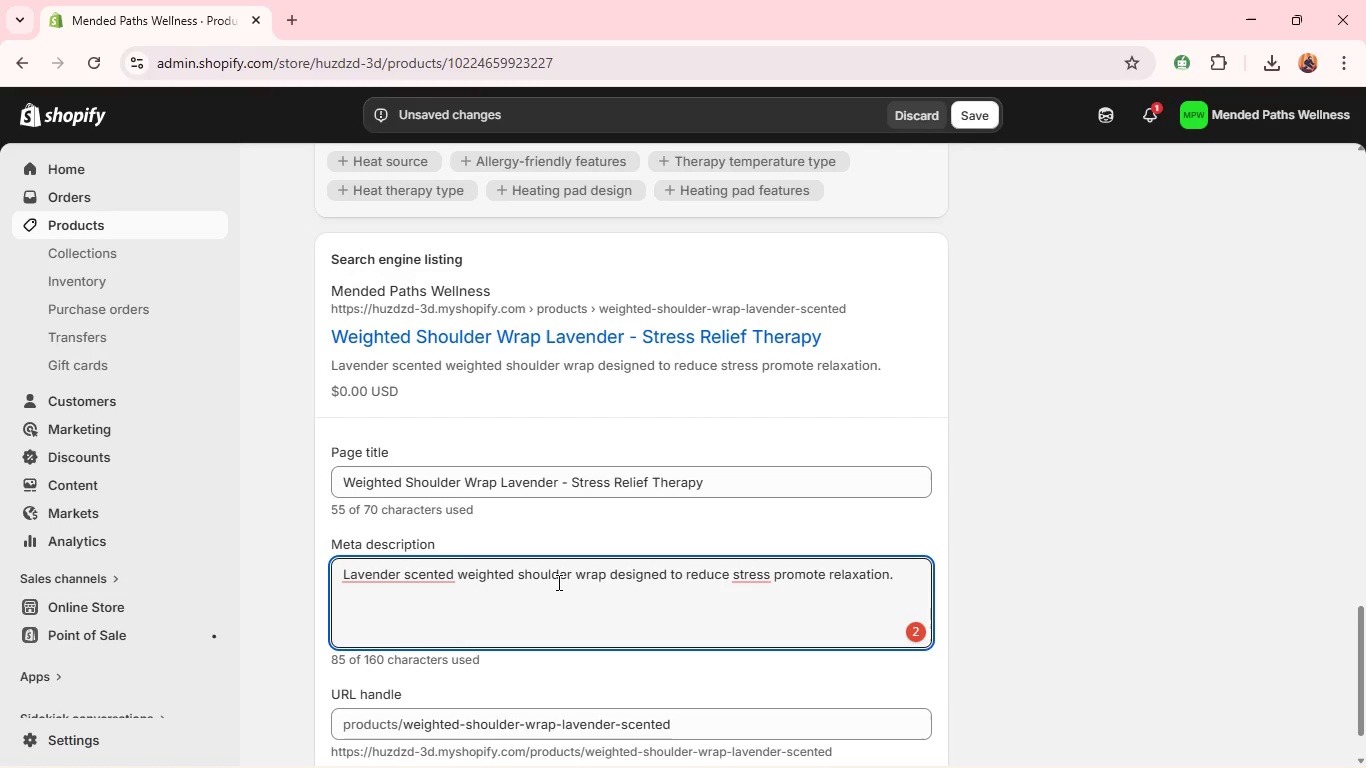 
wait(7.51)
 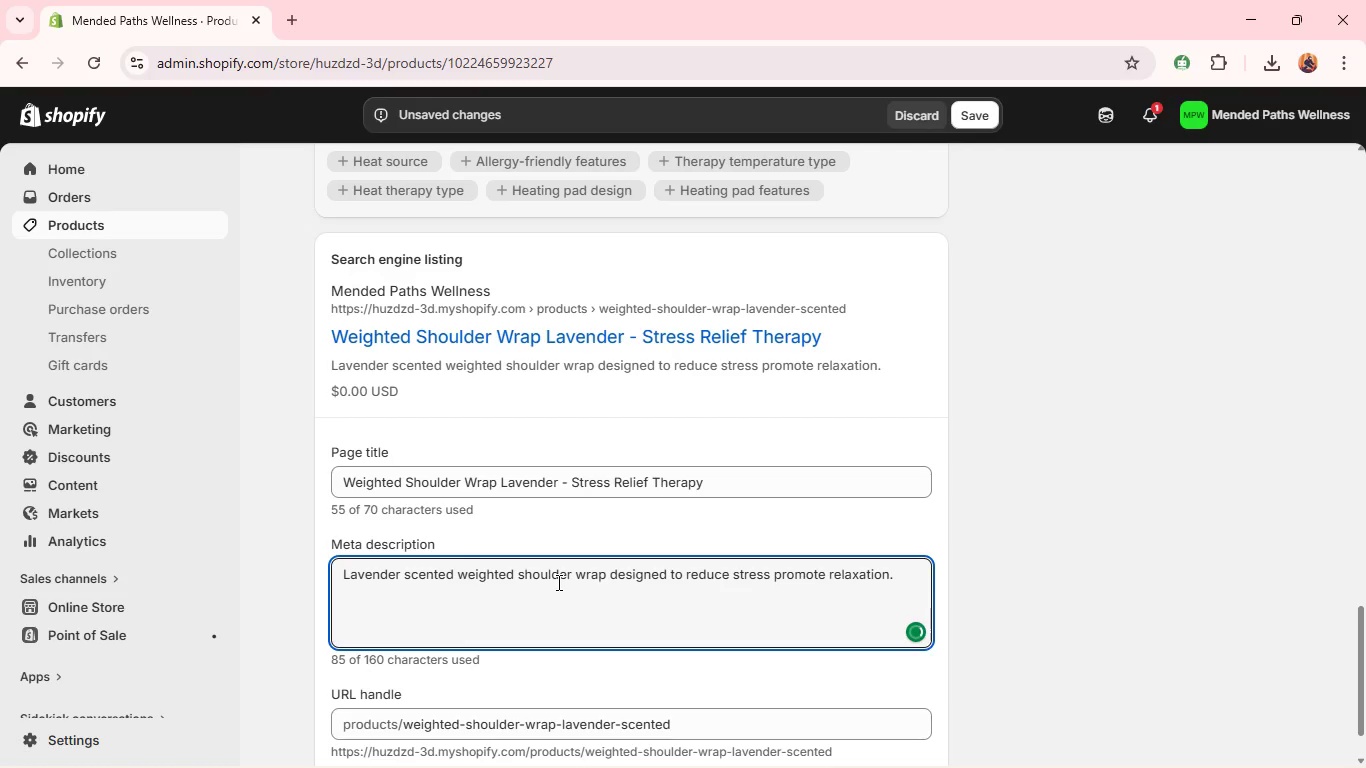 
mouse_move([750, 612])
 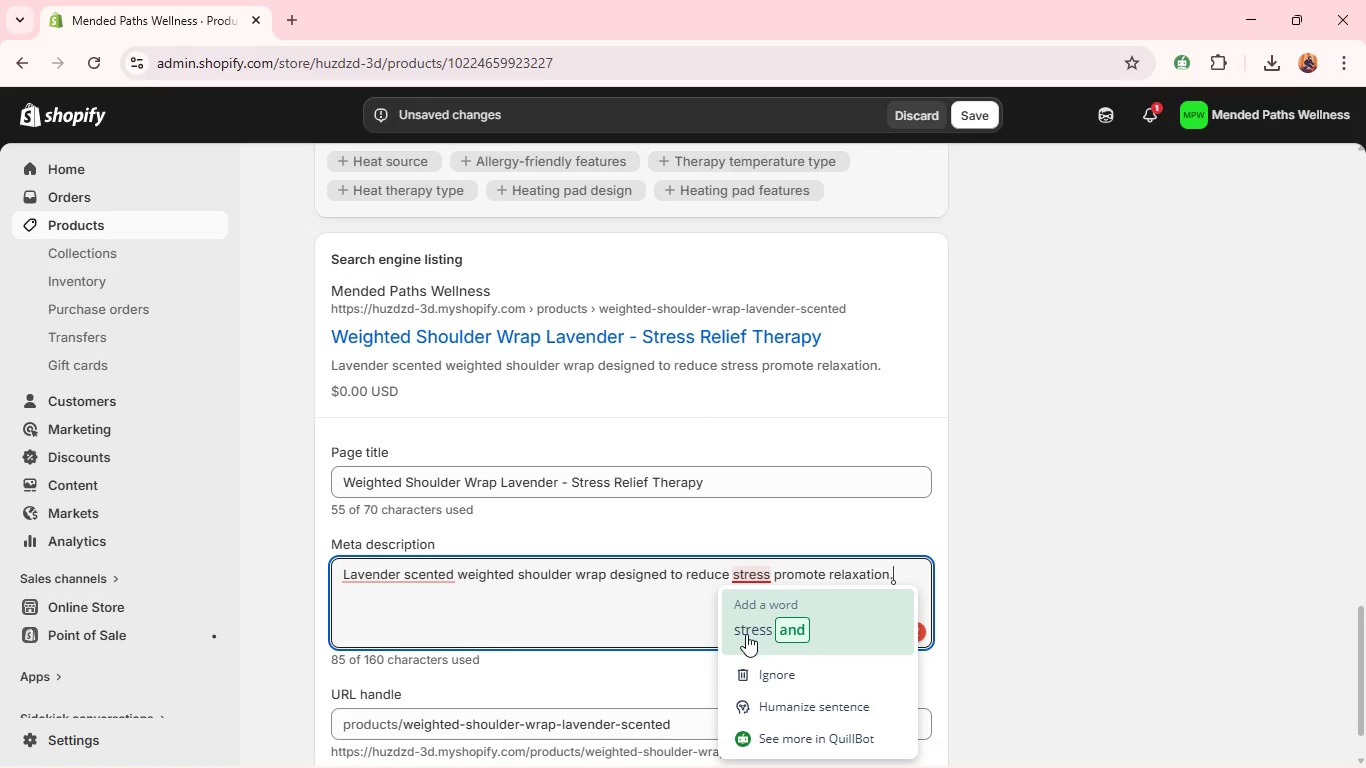 
left_click([746, 634])
 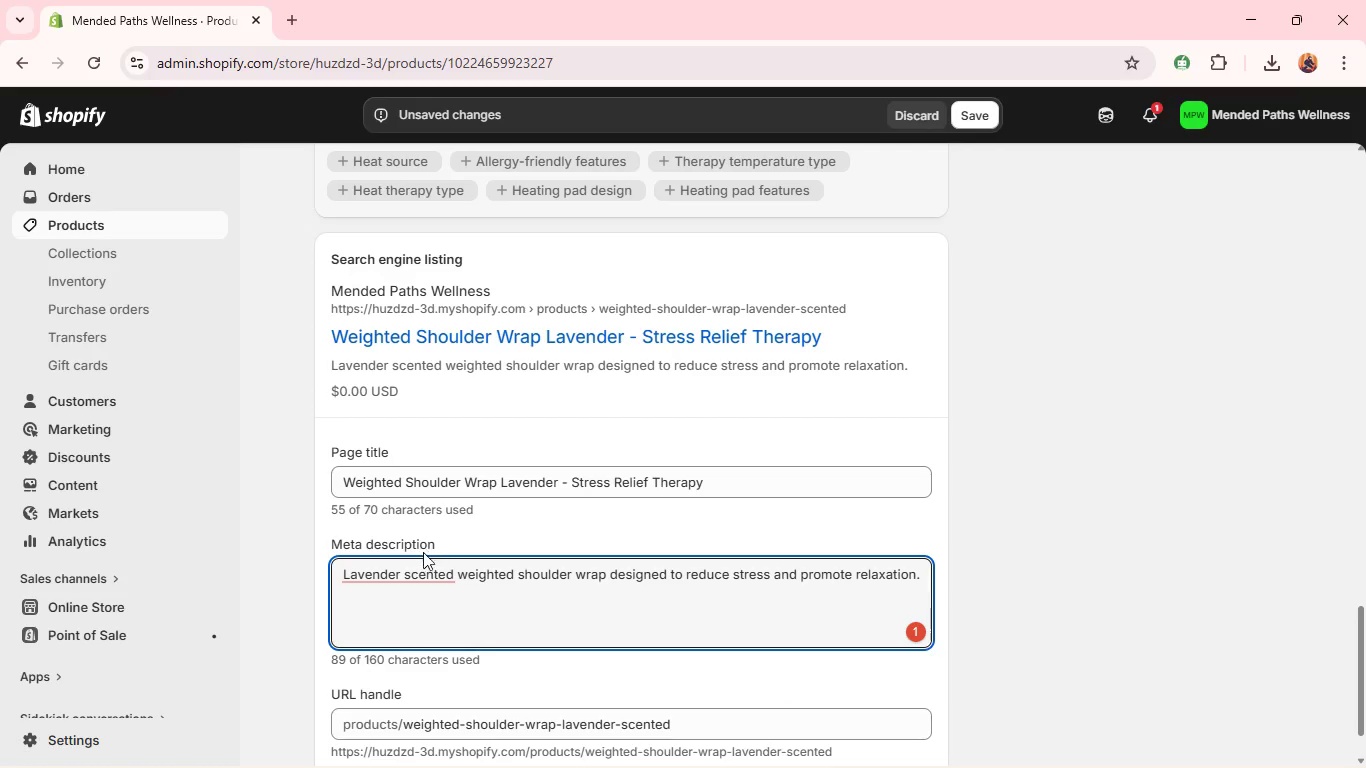 
wait(7.08)
 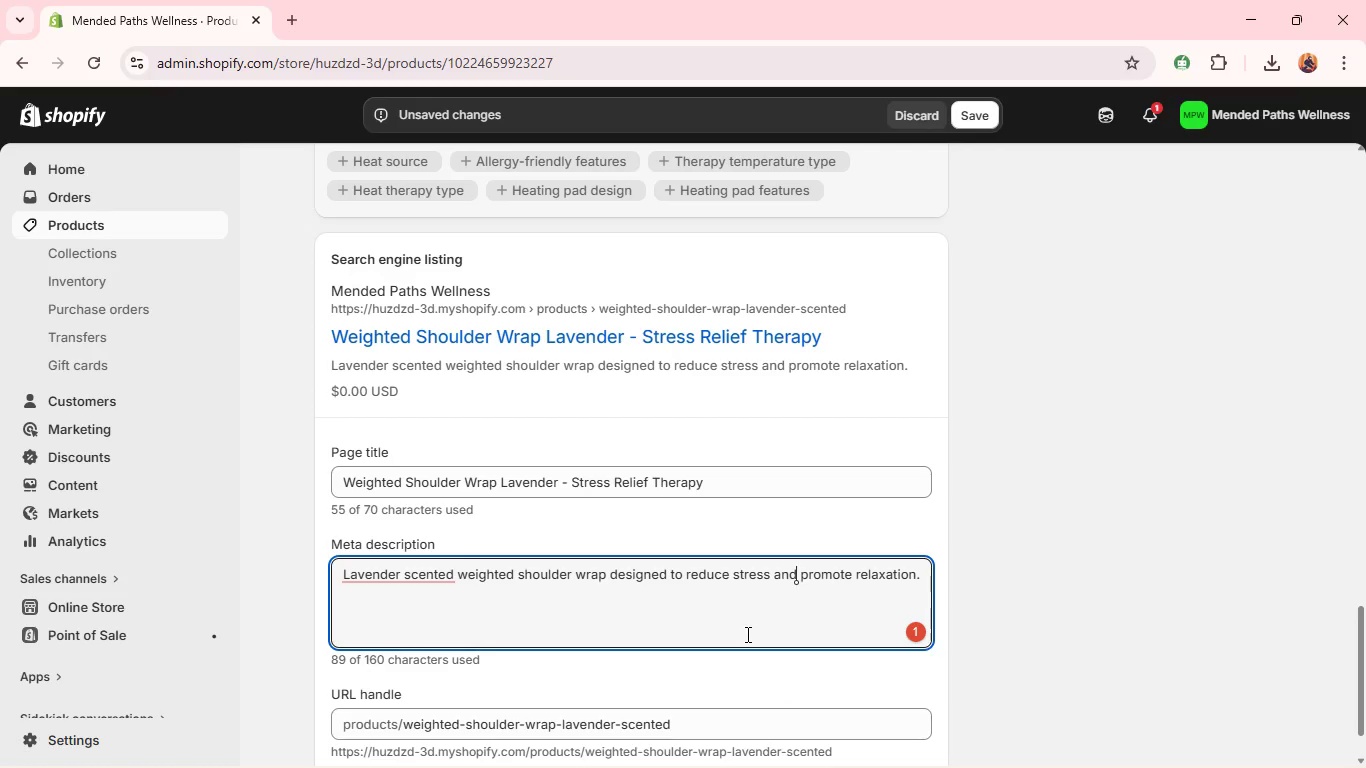 
left_click([396, 625])
 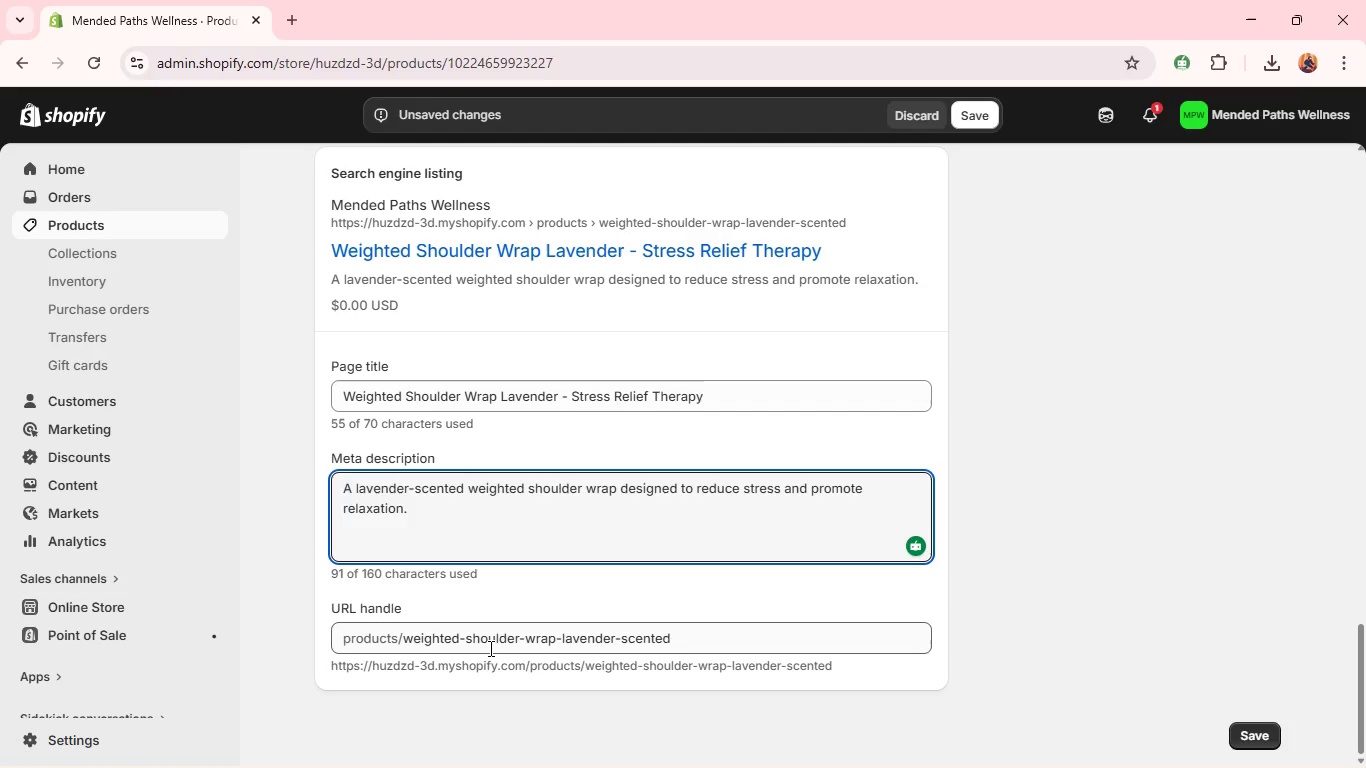 
wait(45.95)
 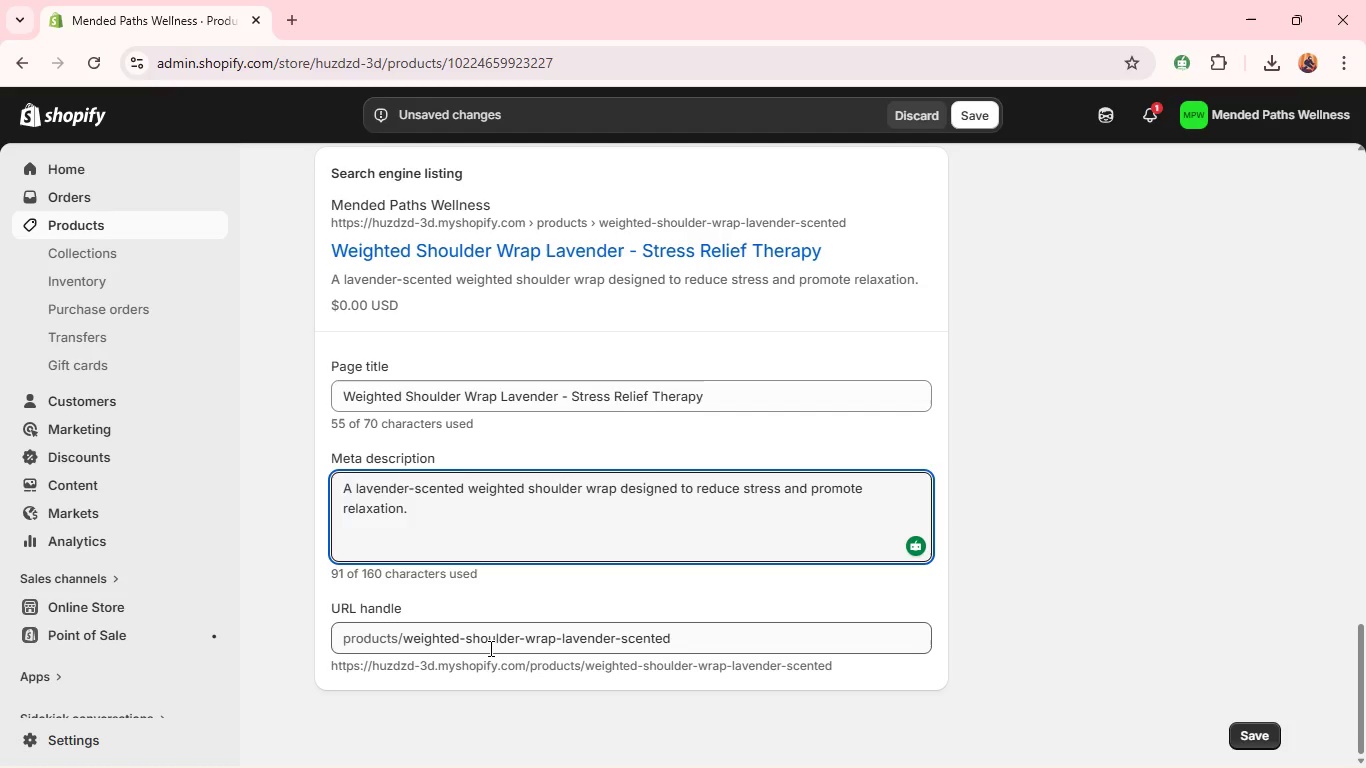 
double_click([648, 643])
 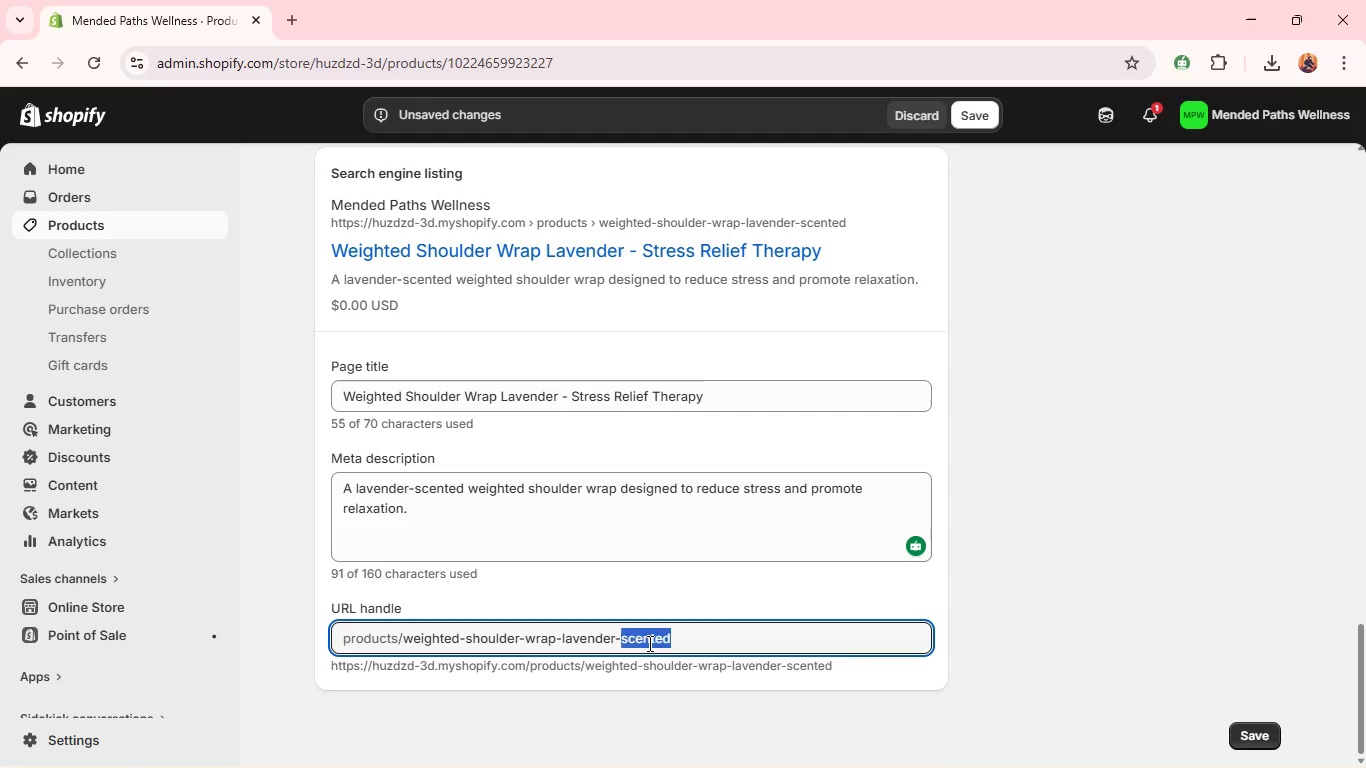 
key(Backspace)
 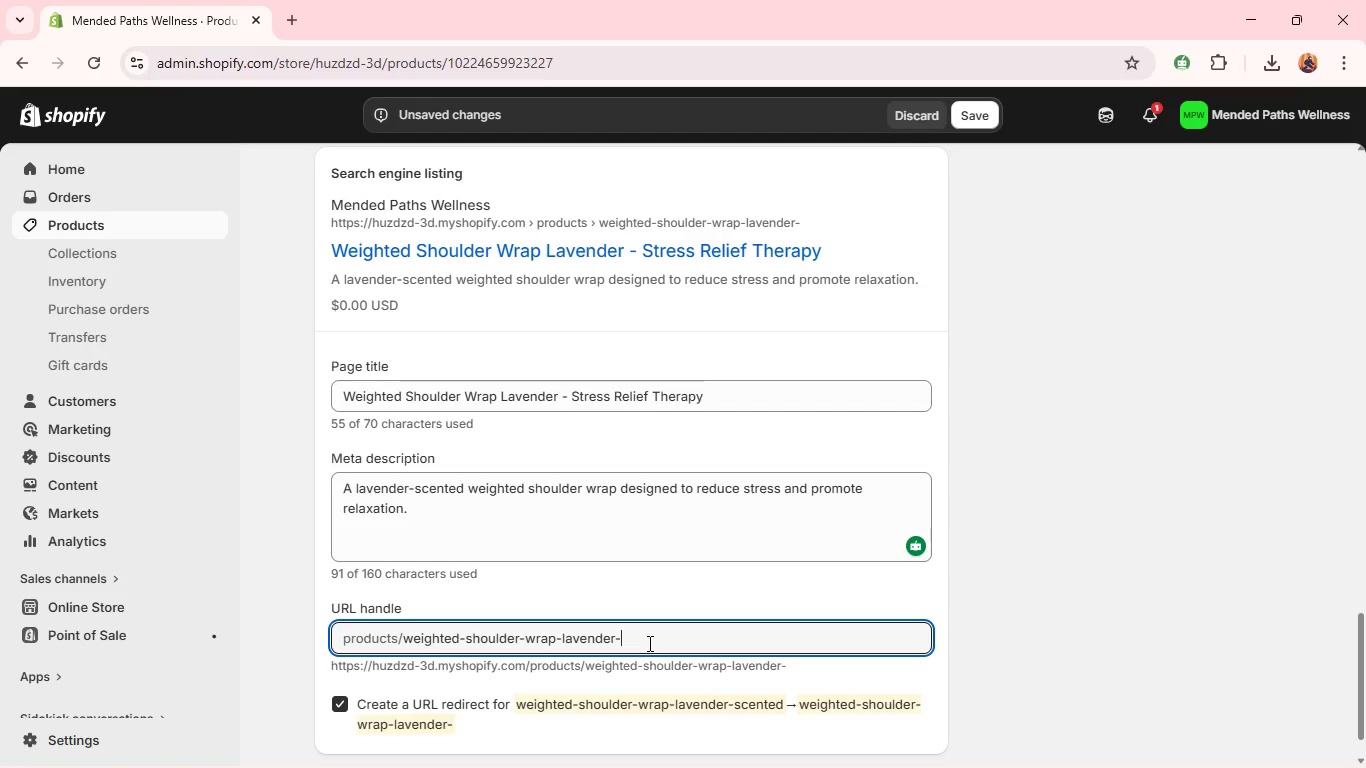 
key(Backspace)
 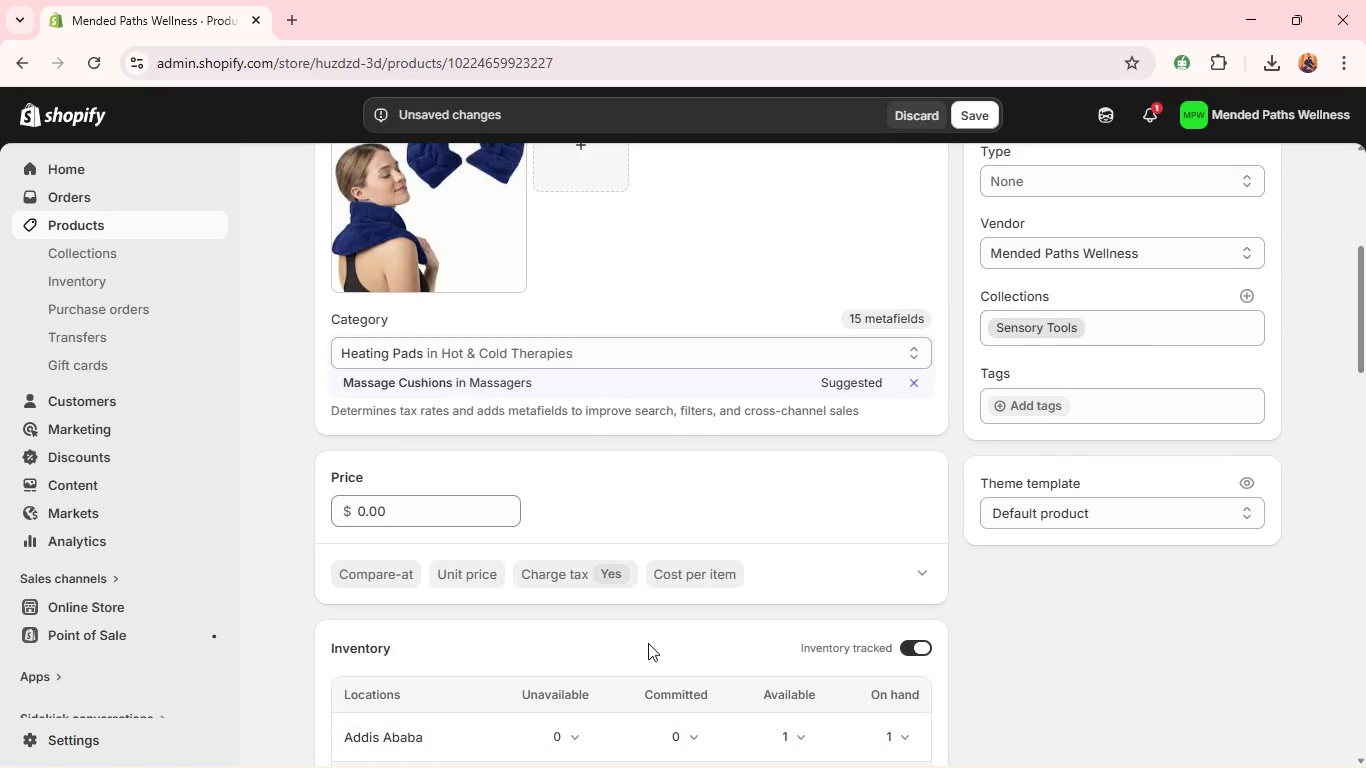 
left_click([1005, 406])
 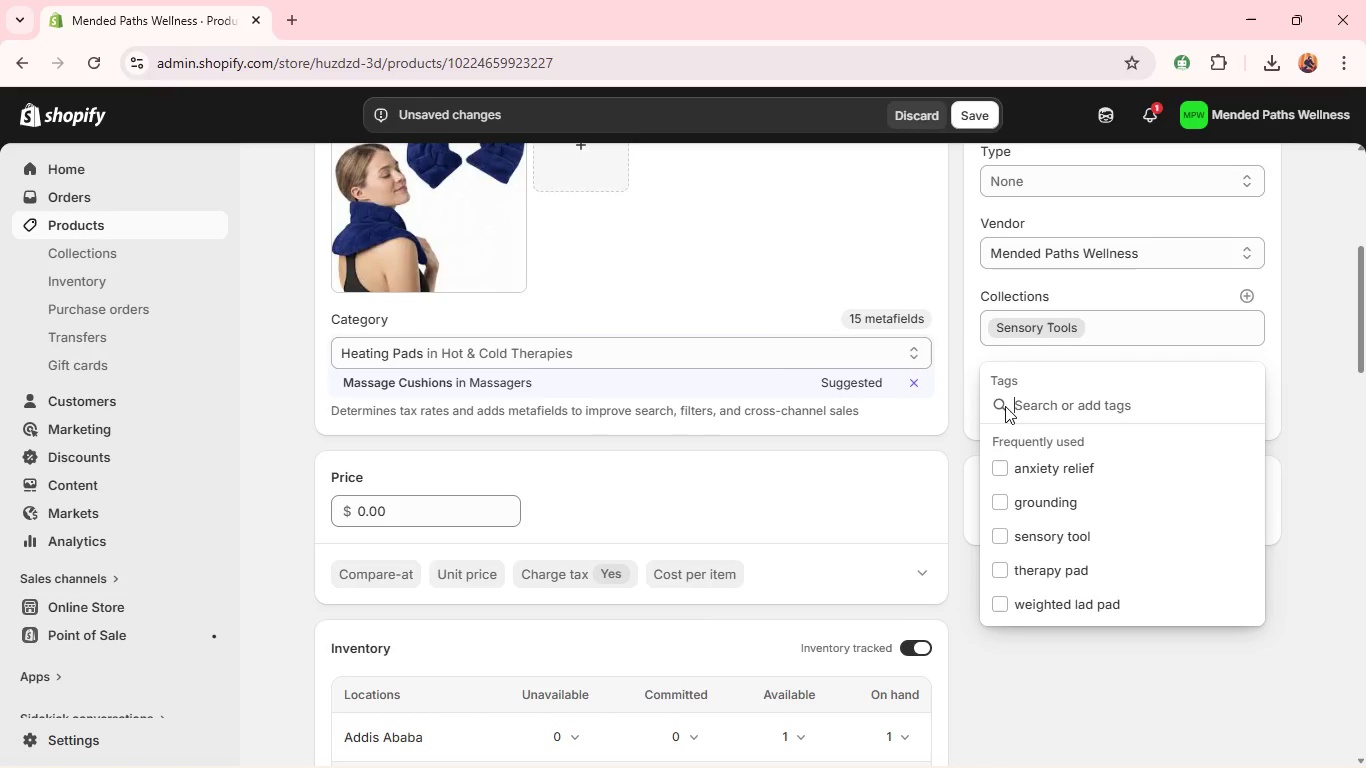 
wait(9.86)
 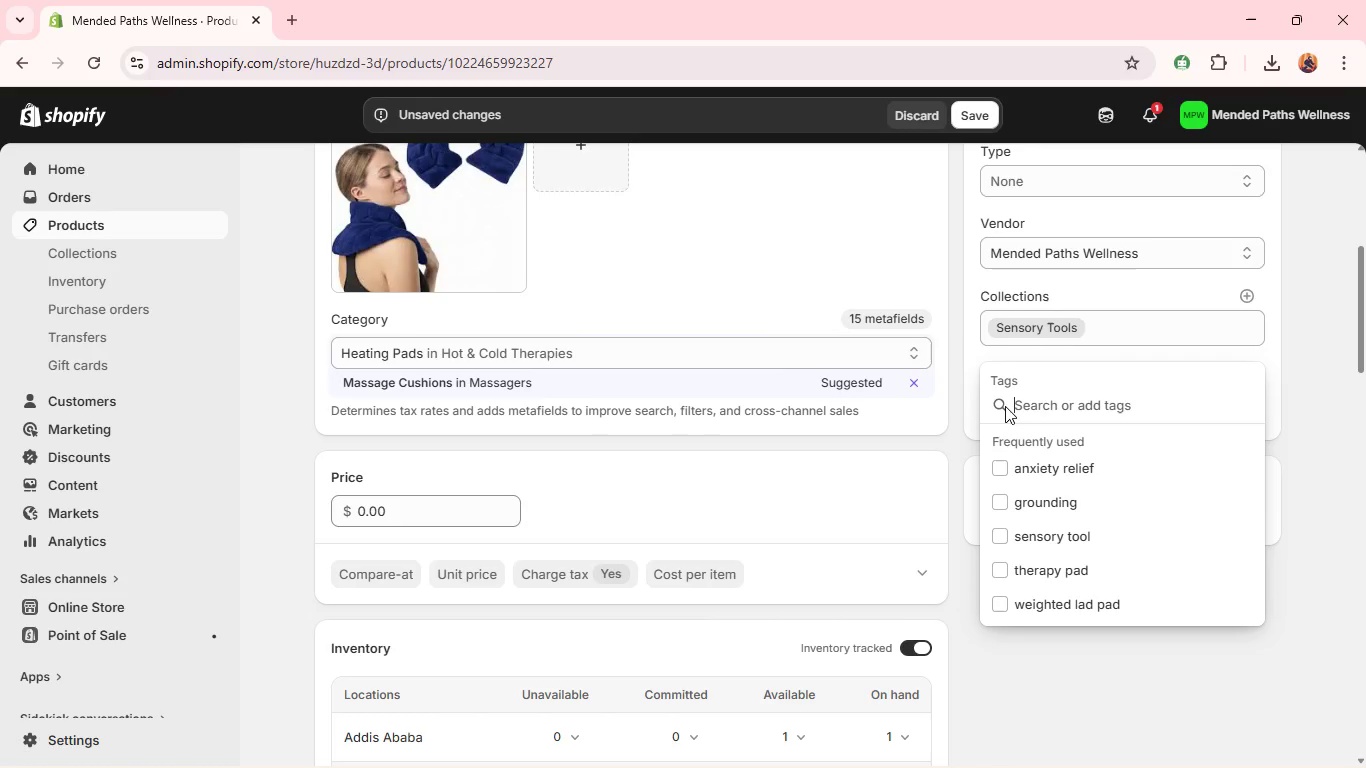 
type(weighted wrap)
 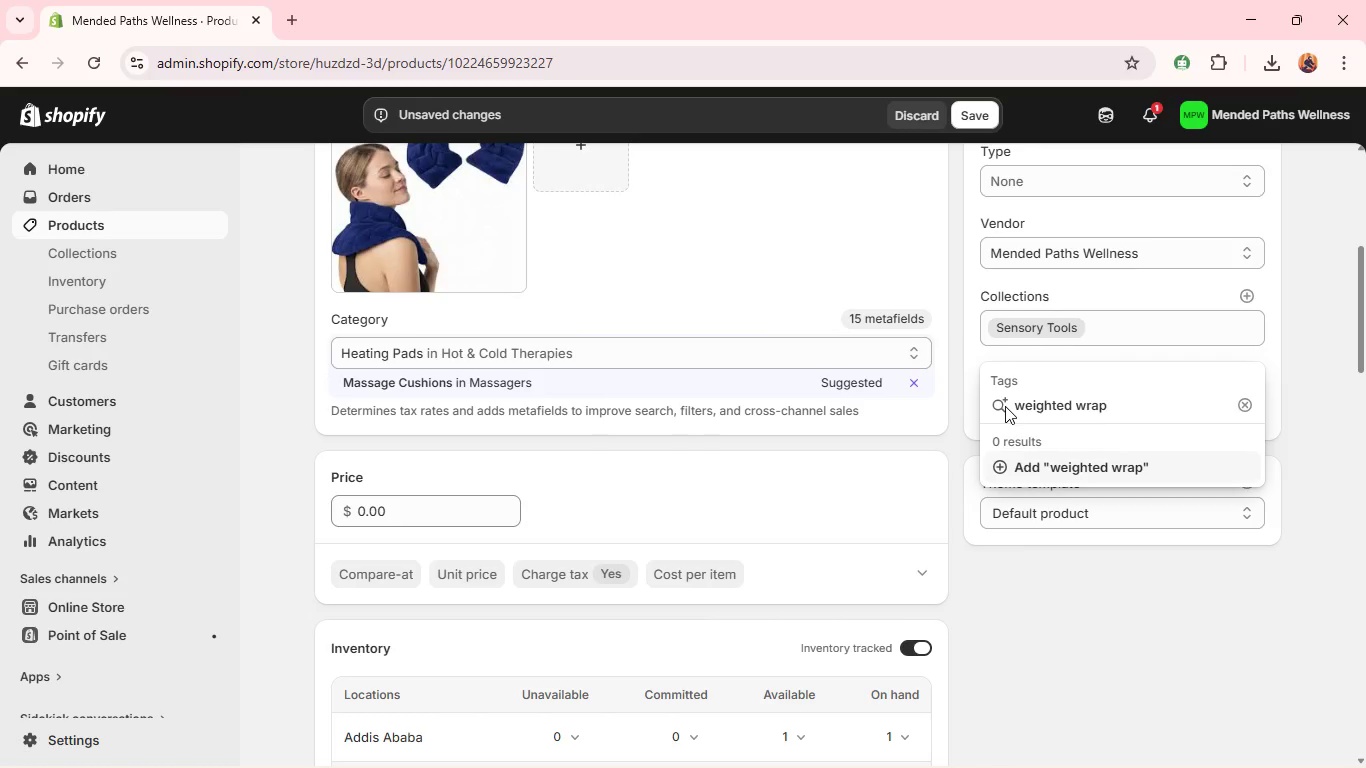 
key(Enter)
 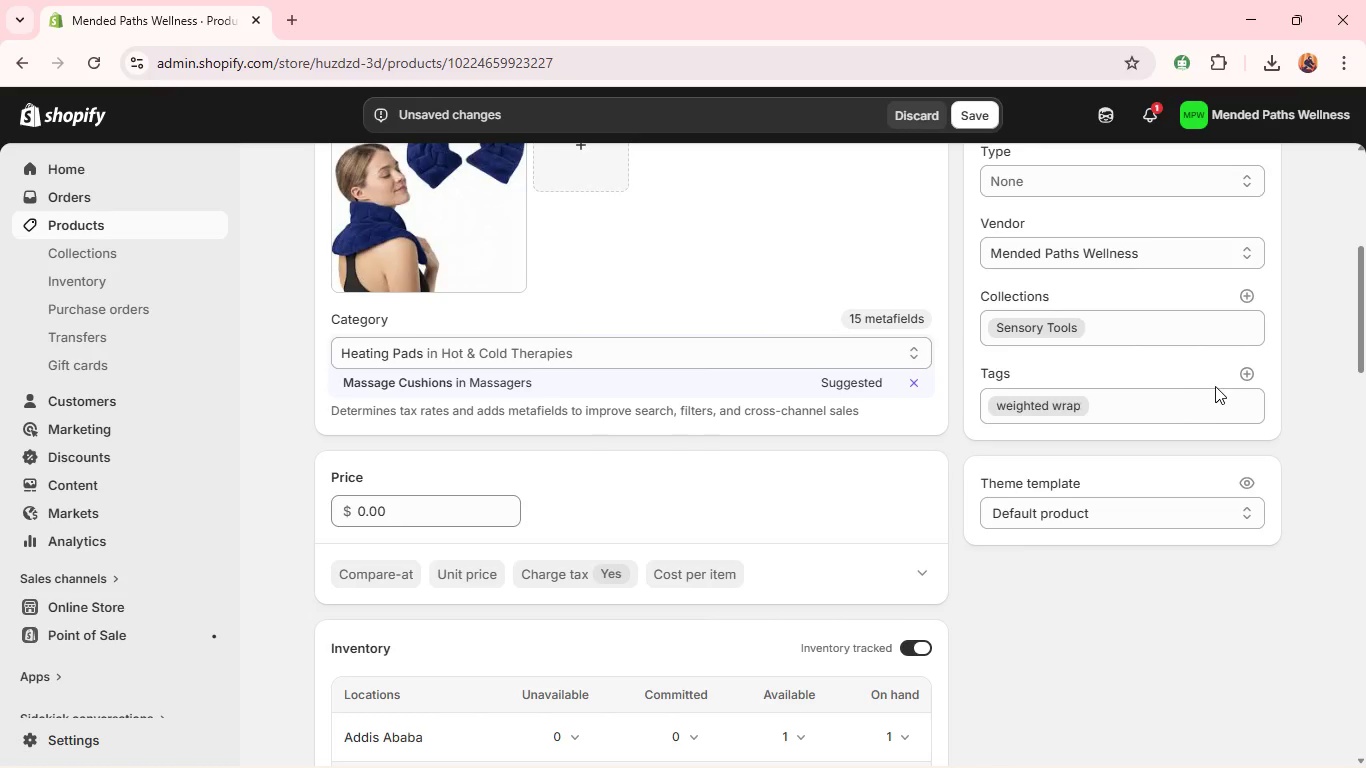 
left_click([1254, 371])
 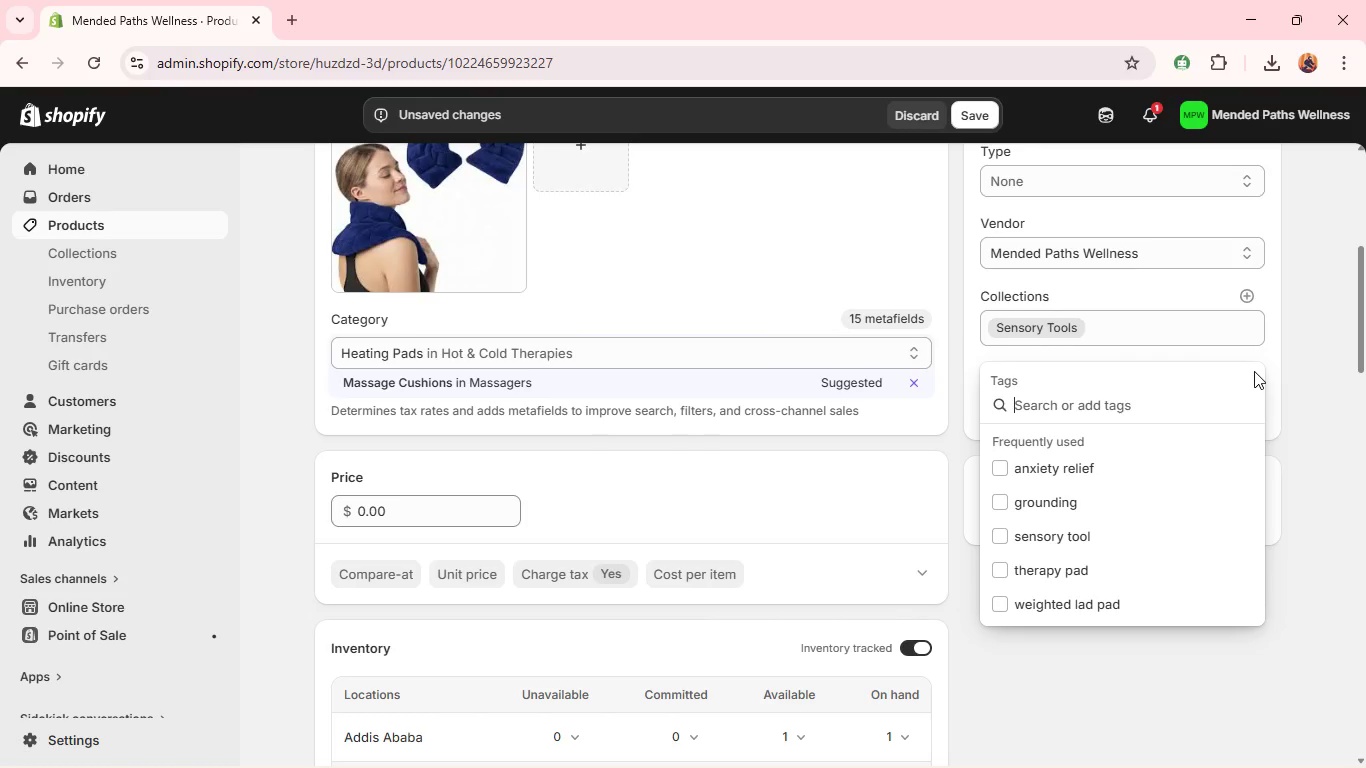 
type(lavender therapy)
 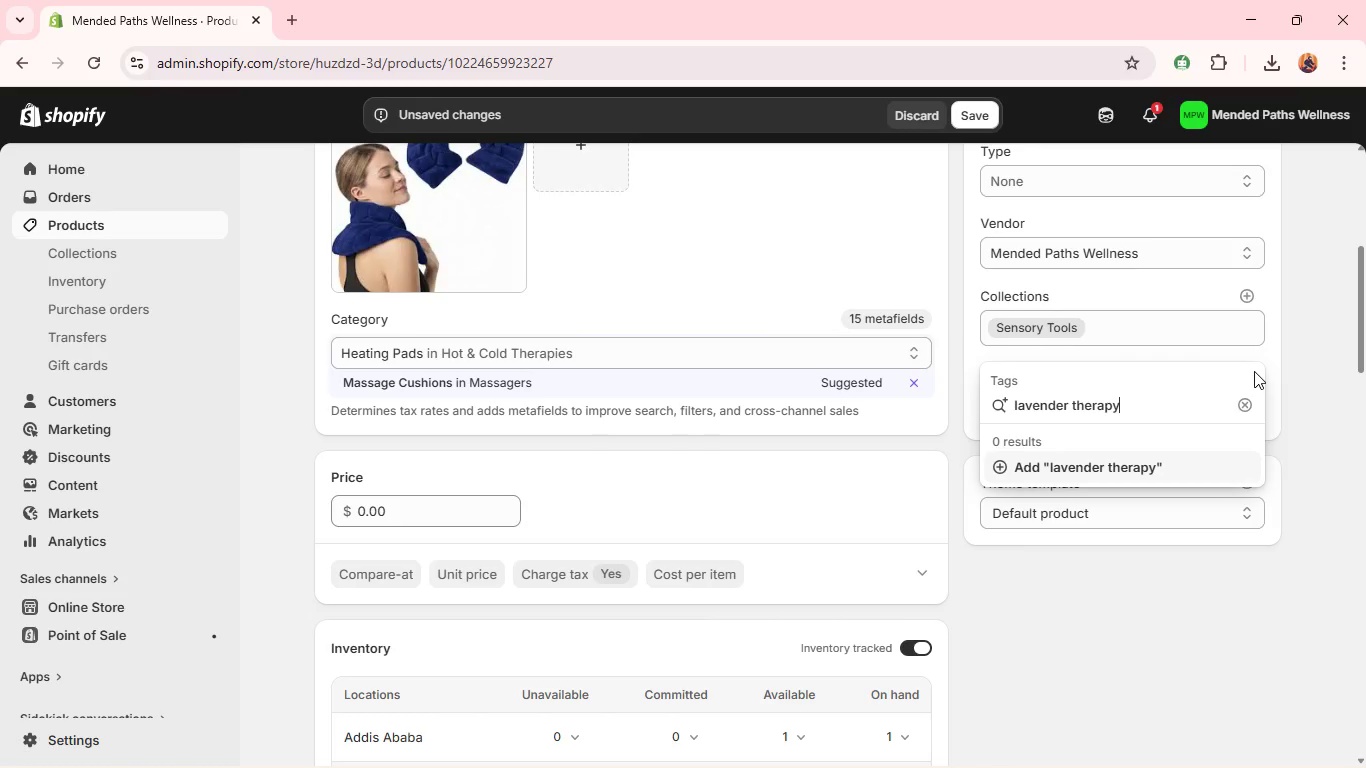 
key(Enter)
 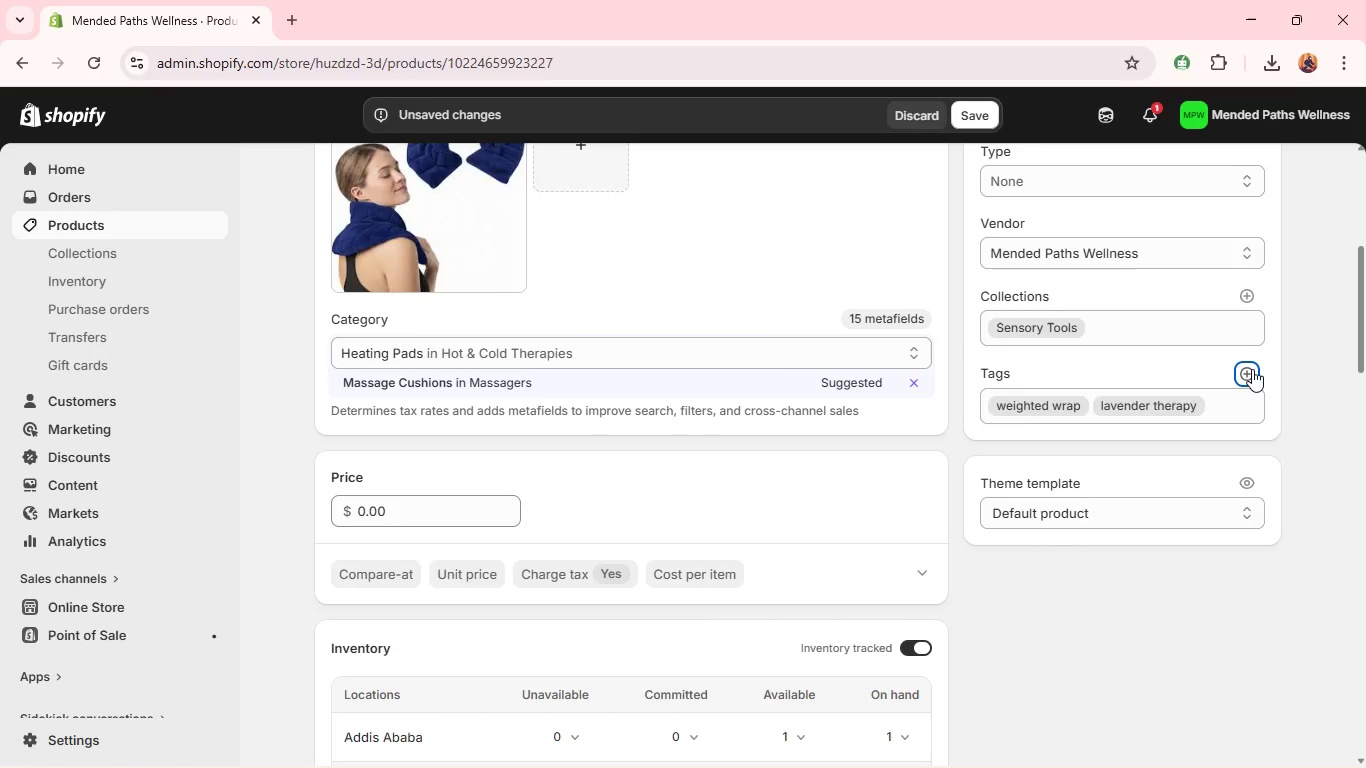 
left_click([1252, 369])
 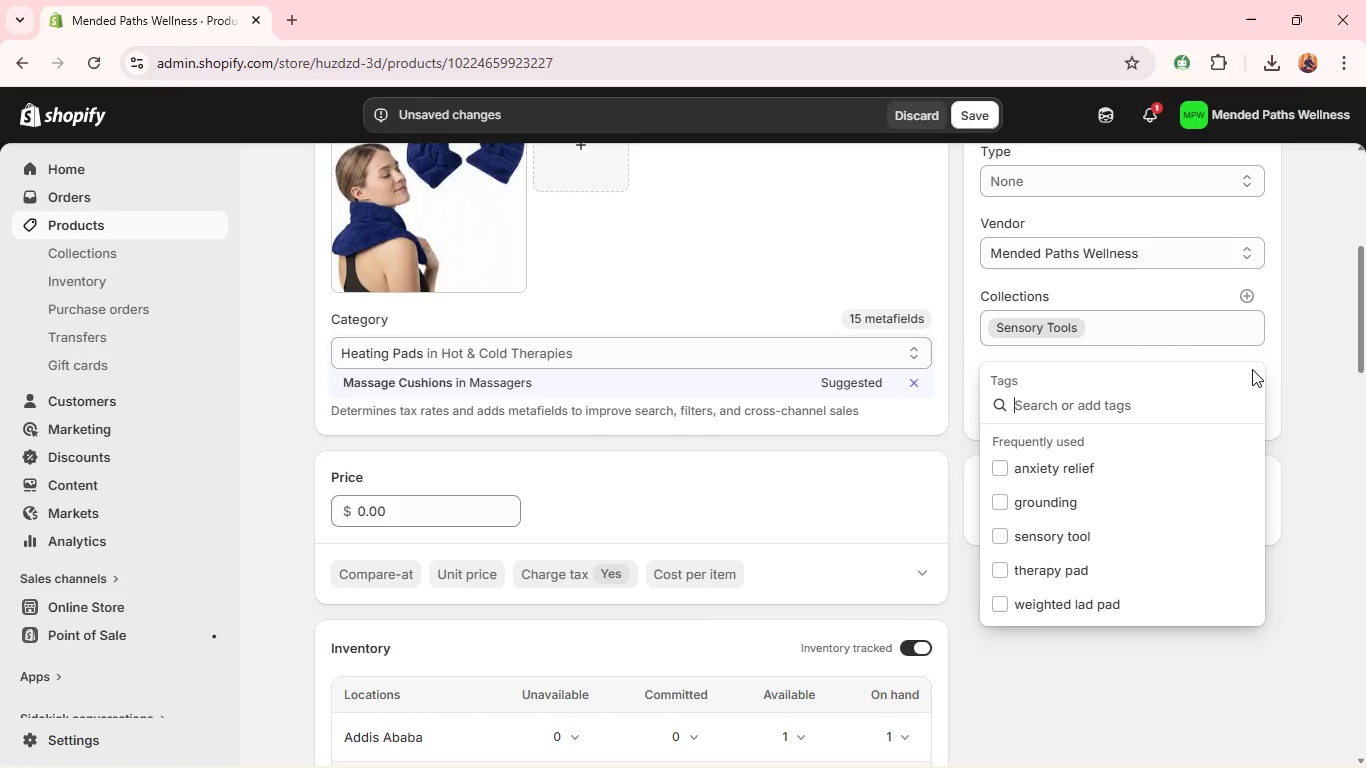 
type(stress relief)
 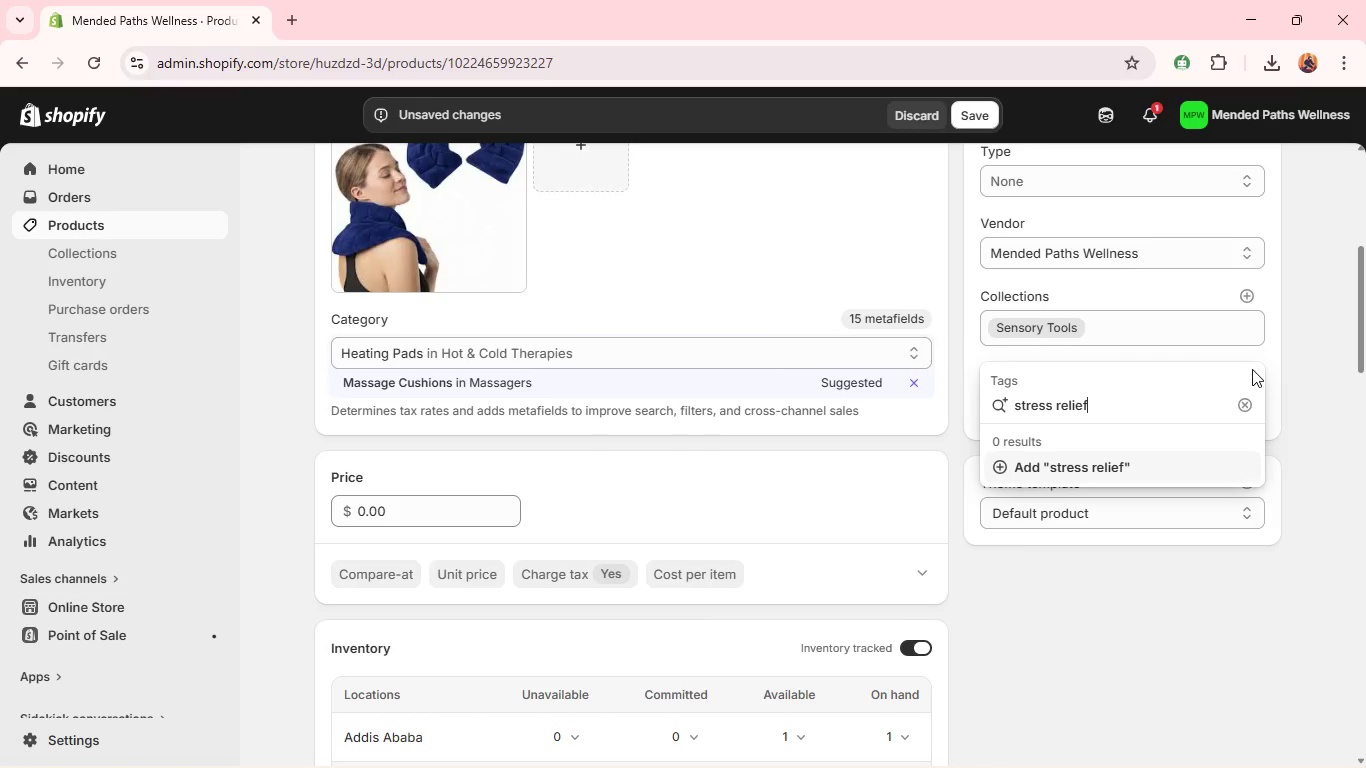 
key(Enter)
 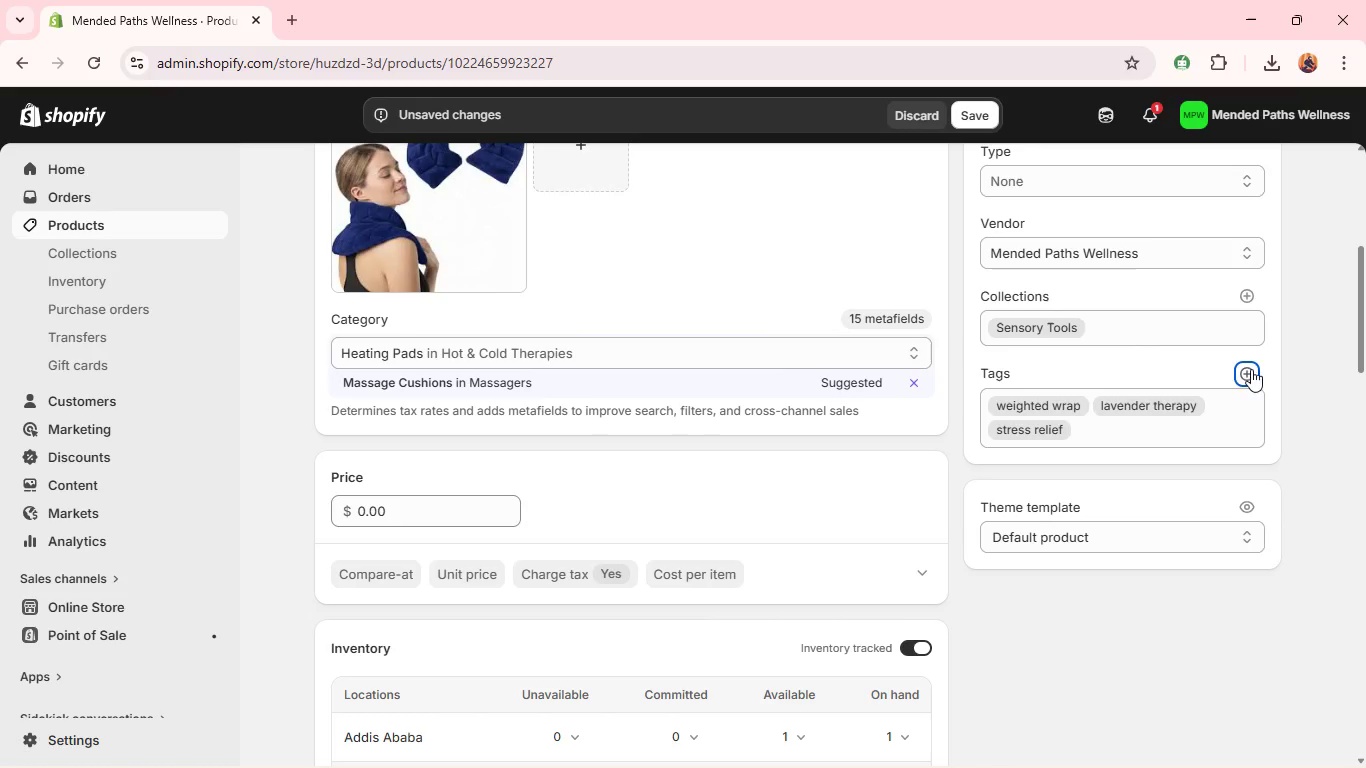 
left_click([1238, 377])
 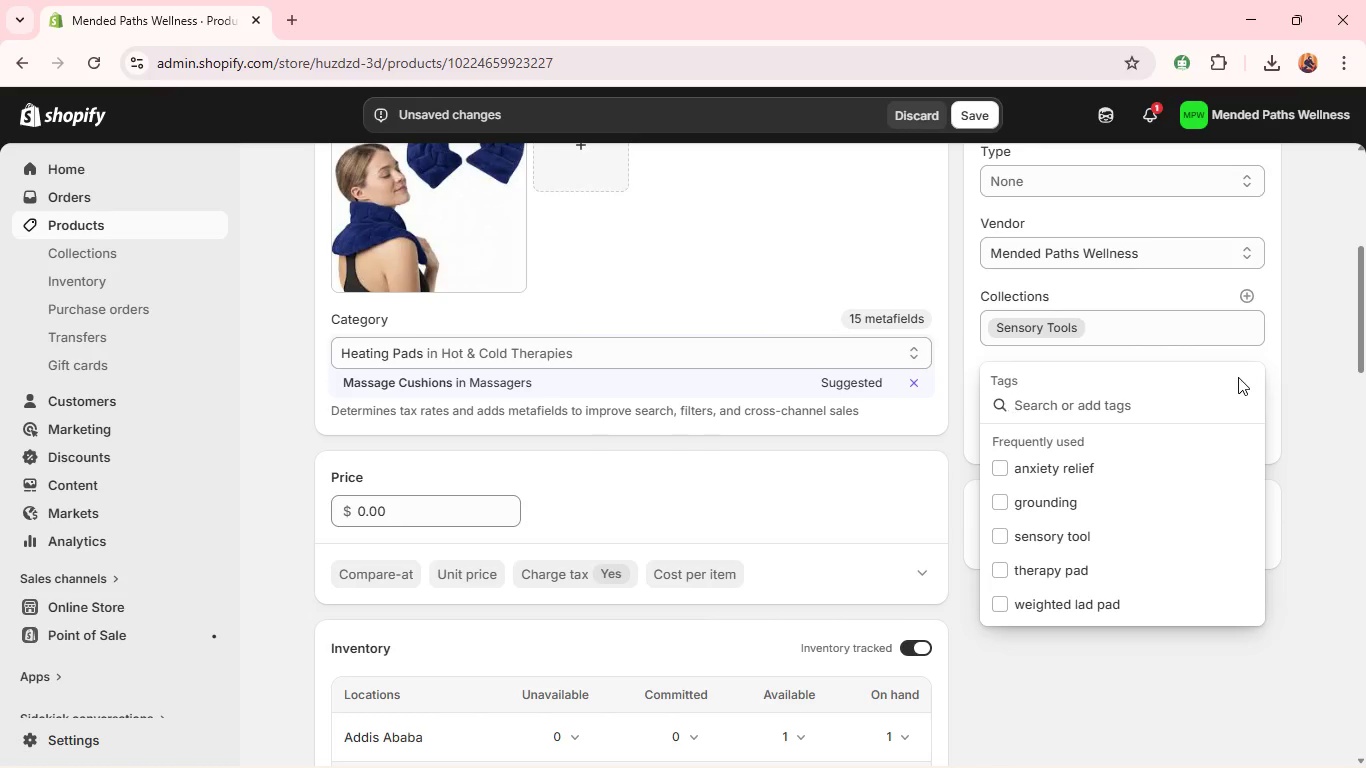 
type(sn)
key(Backspace)
type(ensory too)
 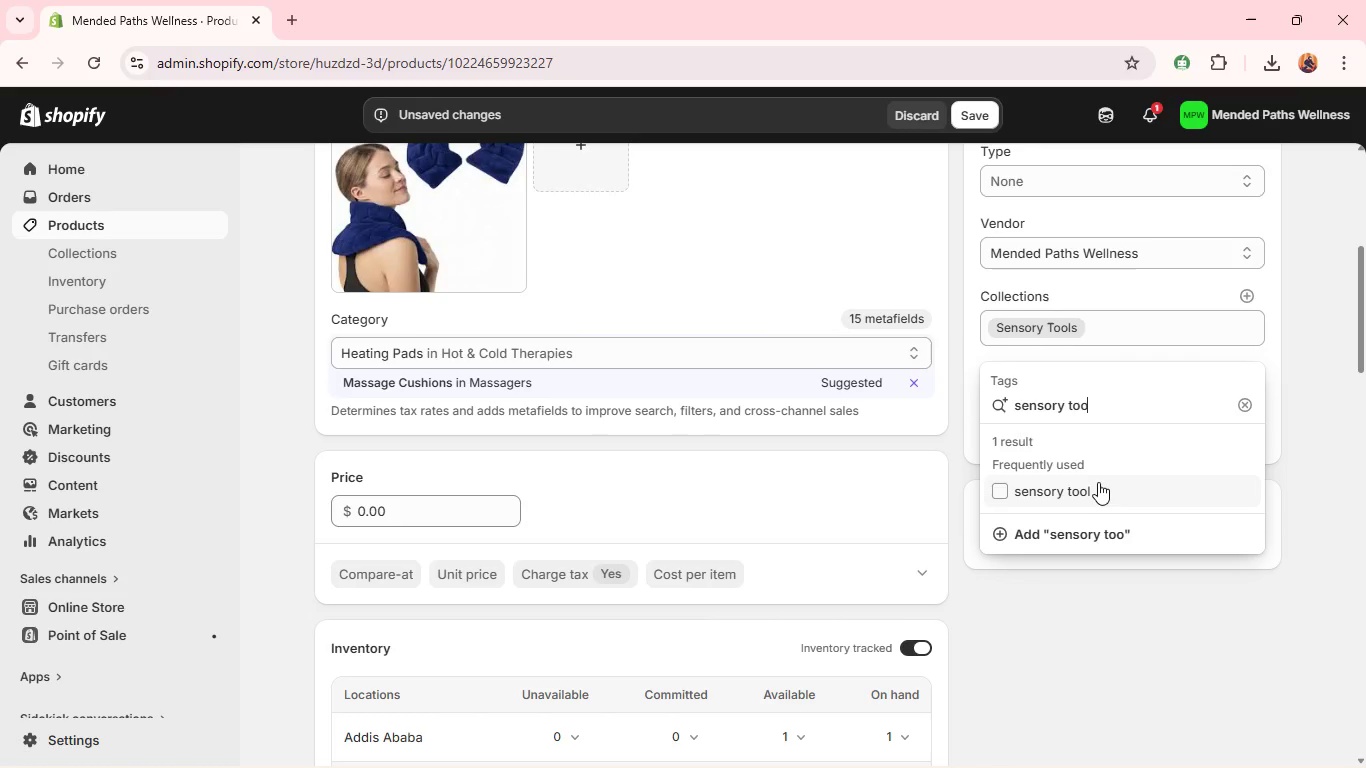 
left_click([1098, 479])
 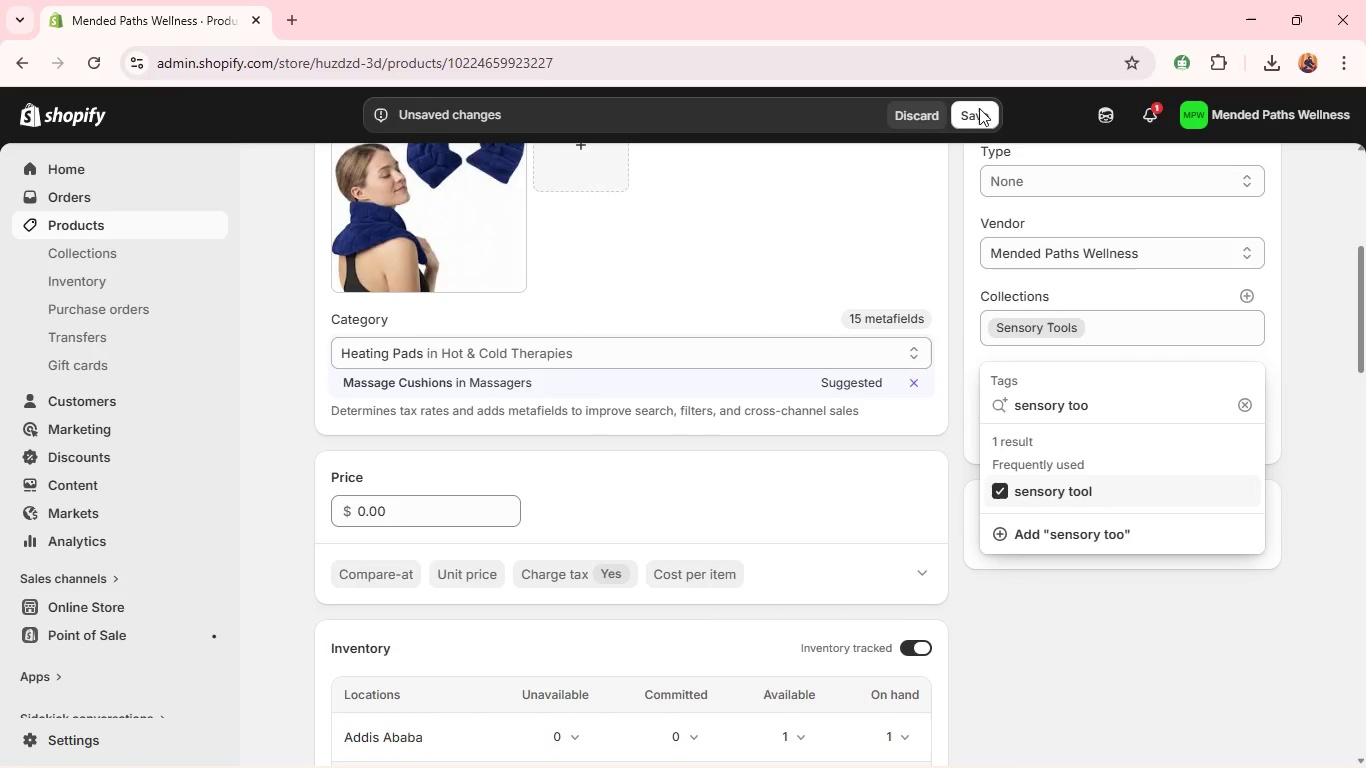 
left_click([984, 116])
 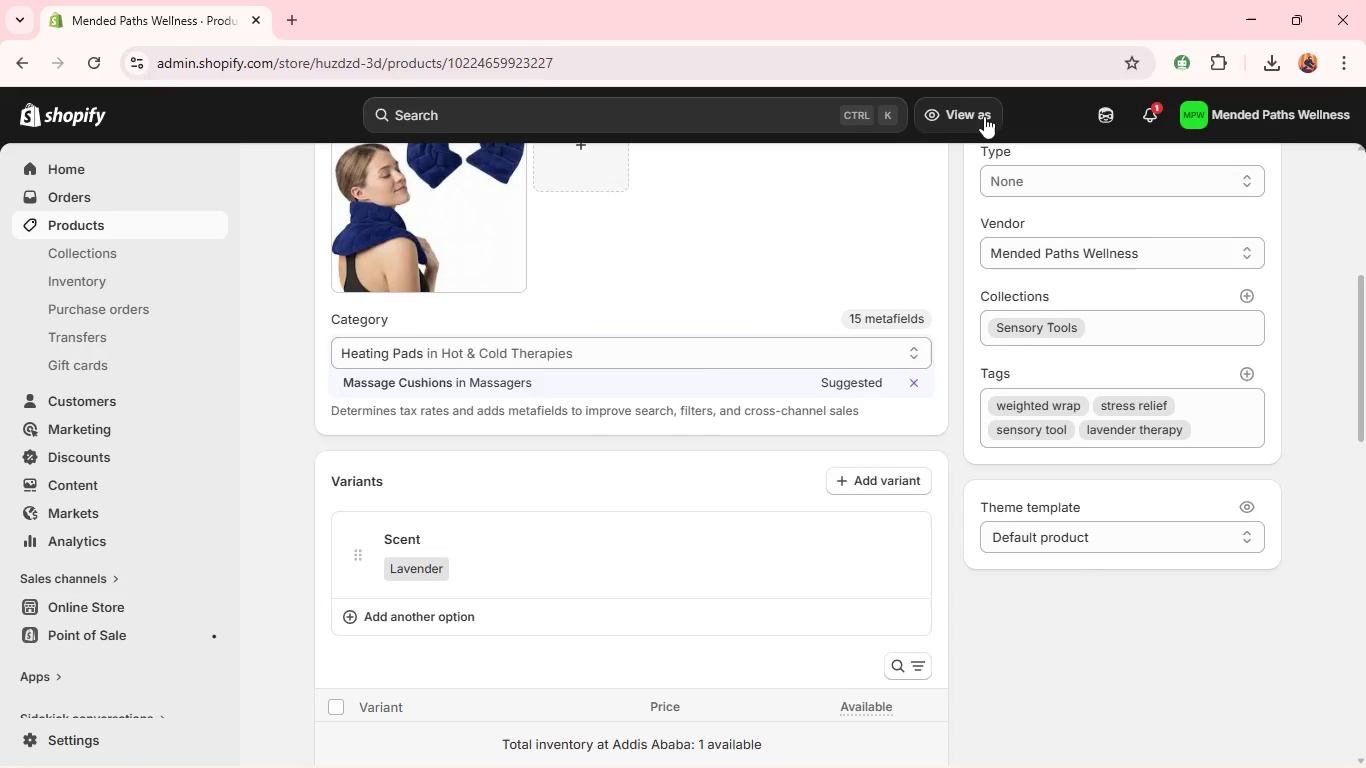 
wait(26.06)
 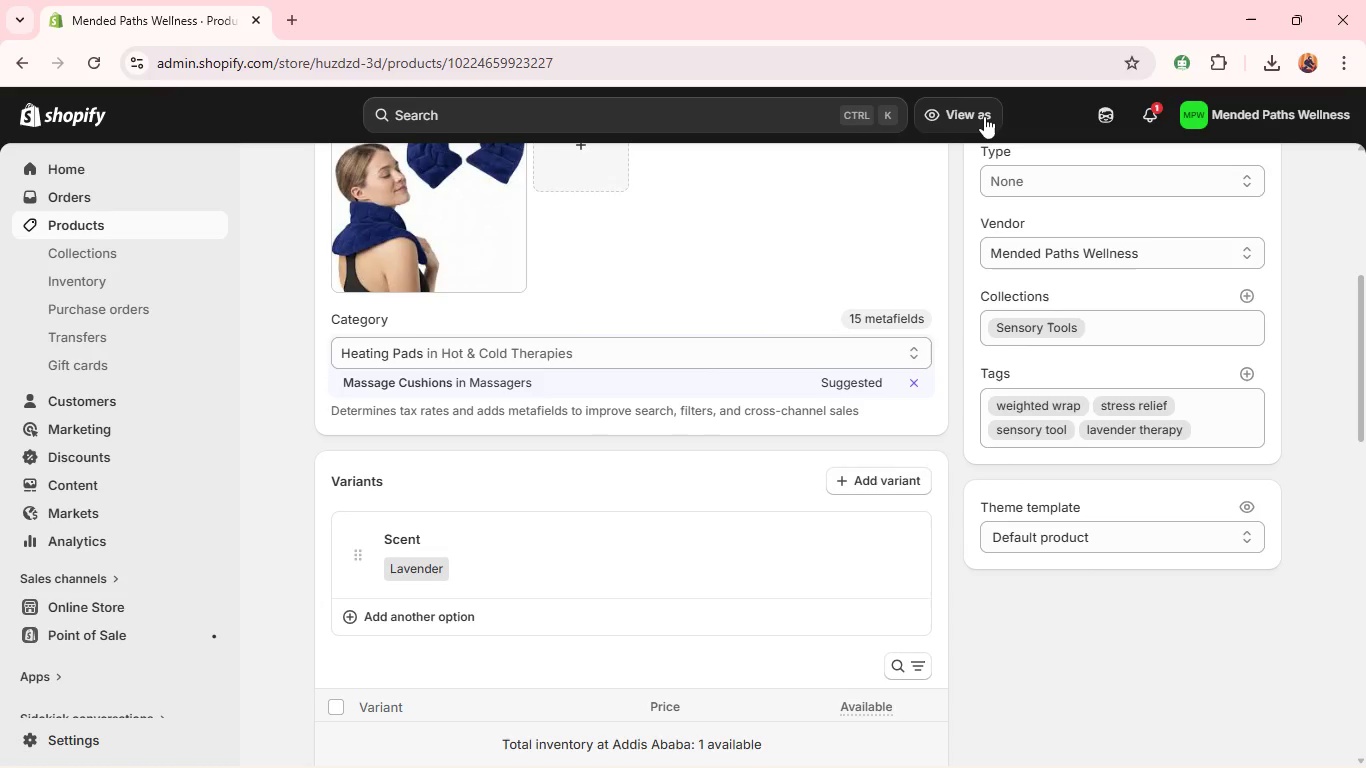 
left_click([330, 167])
 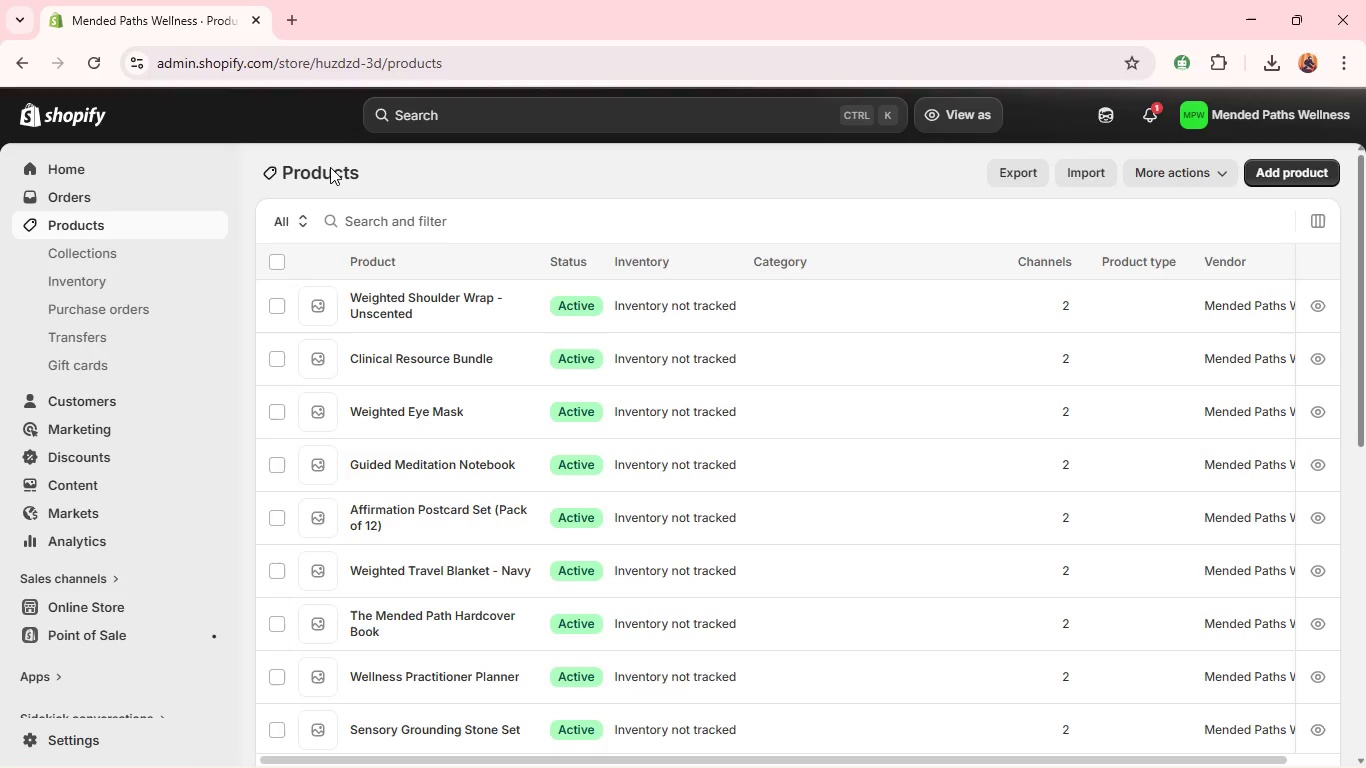 
wait(9.19)
 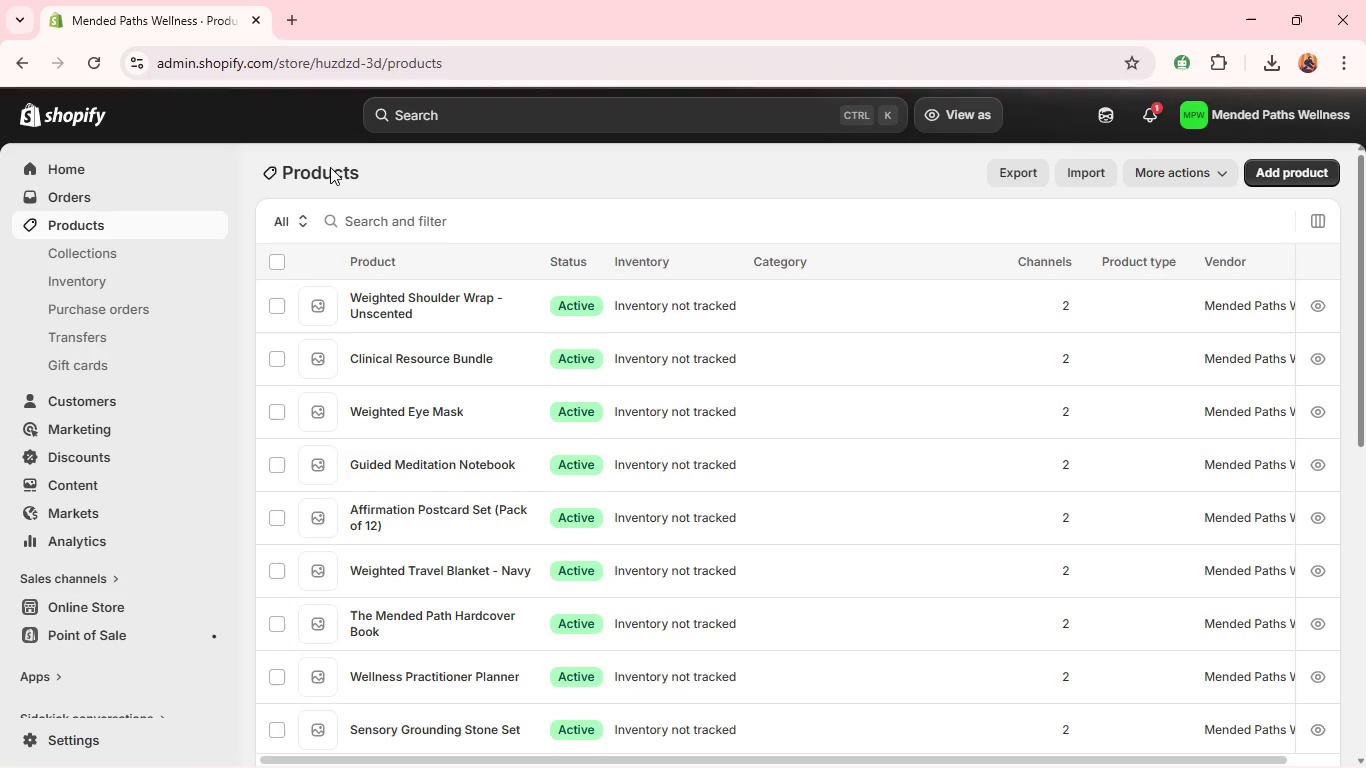 
left_click([365, 390])
 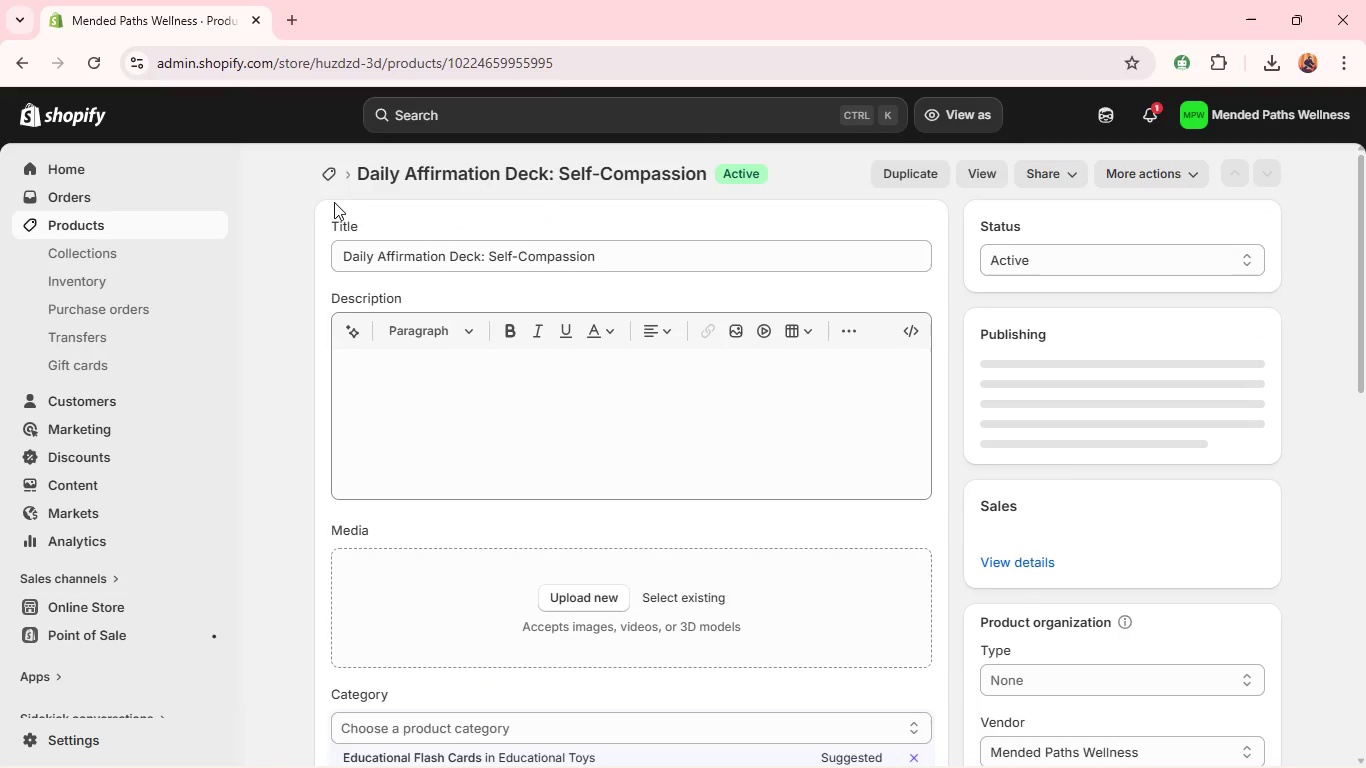 
wait(5.88)
 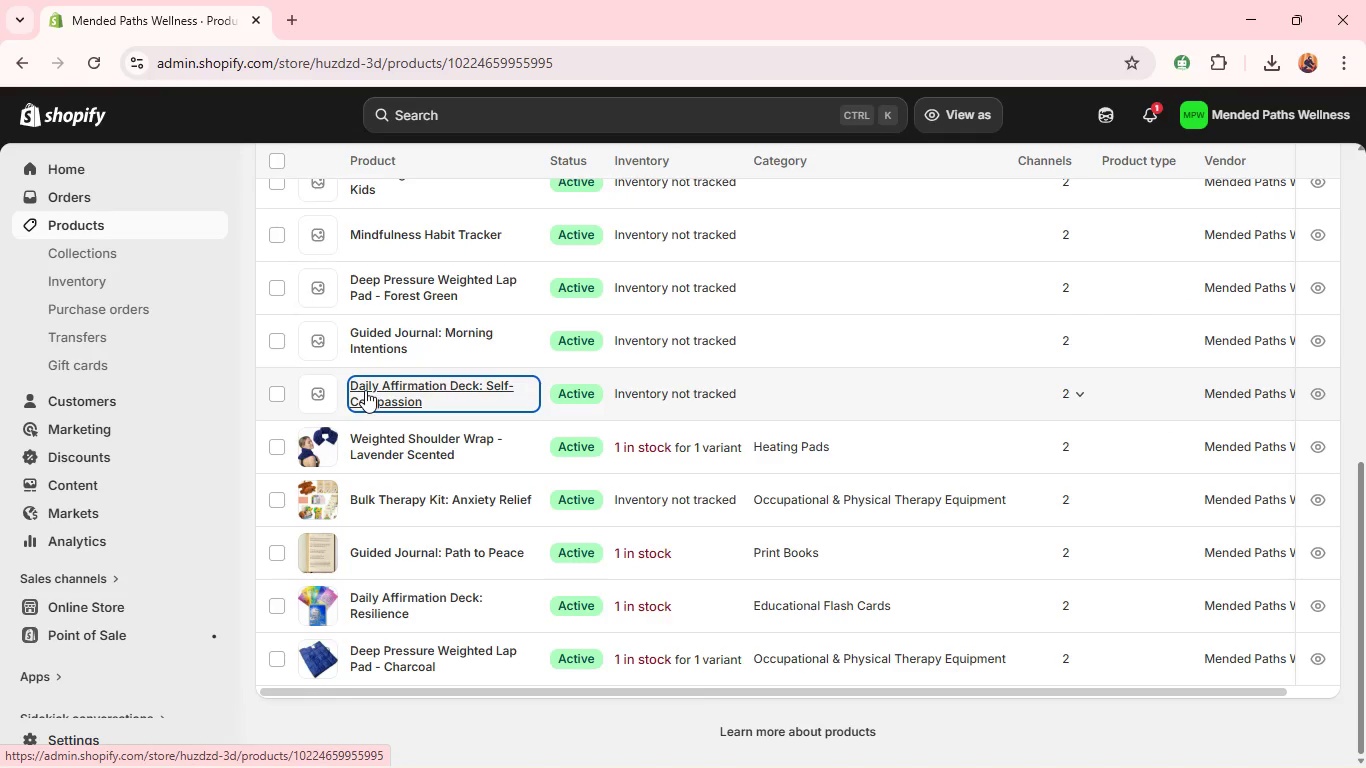 
left_click([420, 384])
 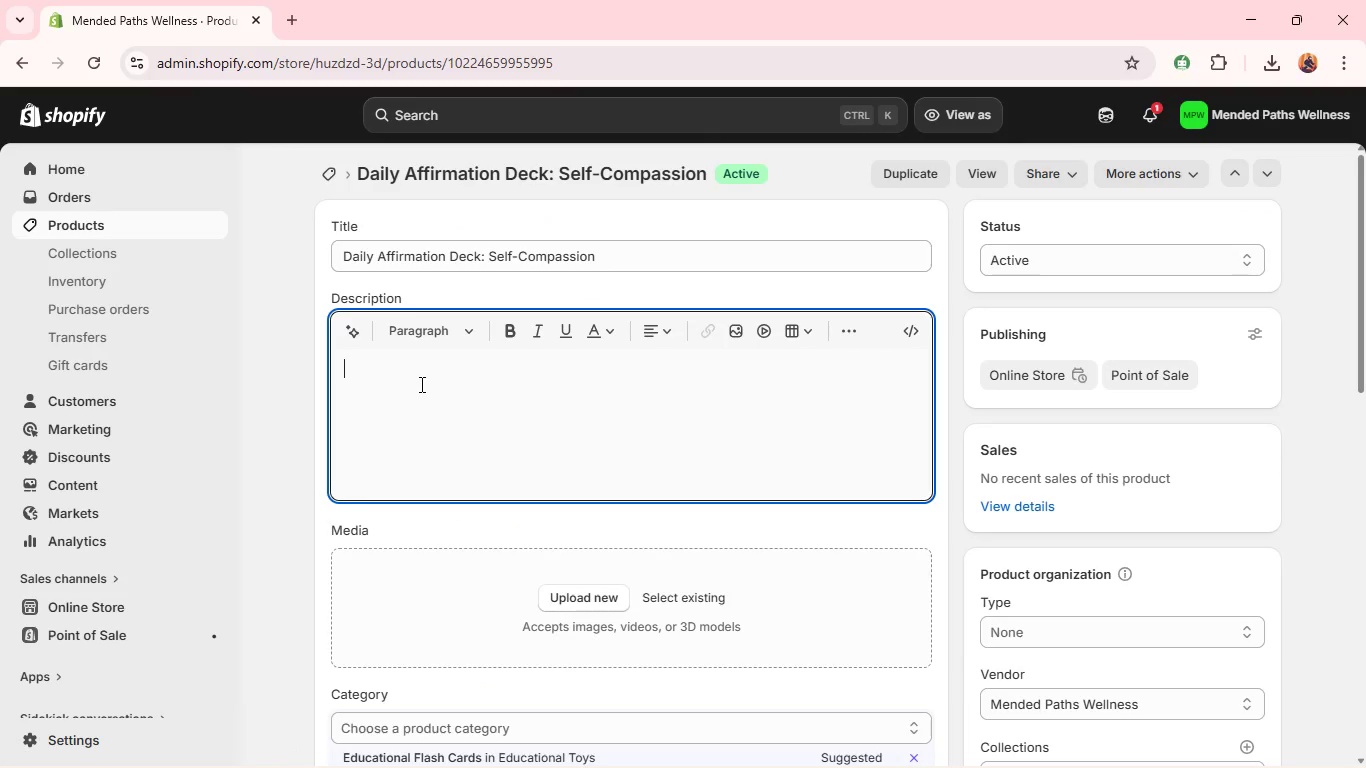 
type(Affirmation cards designed to cultivate self-love, compassion, and emotional healing.)
 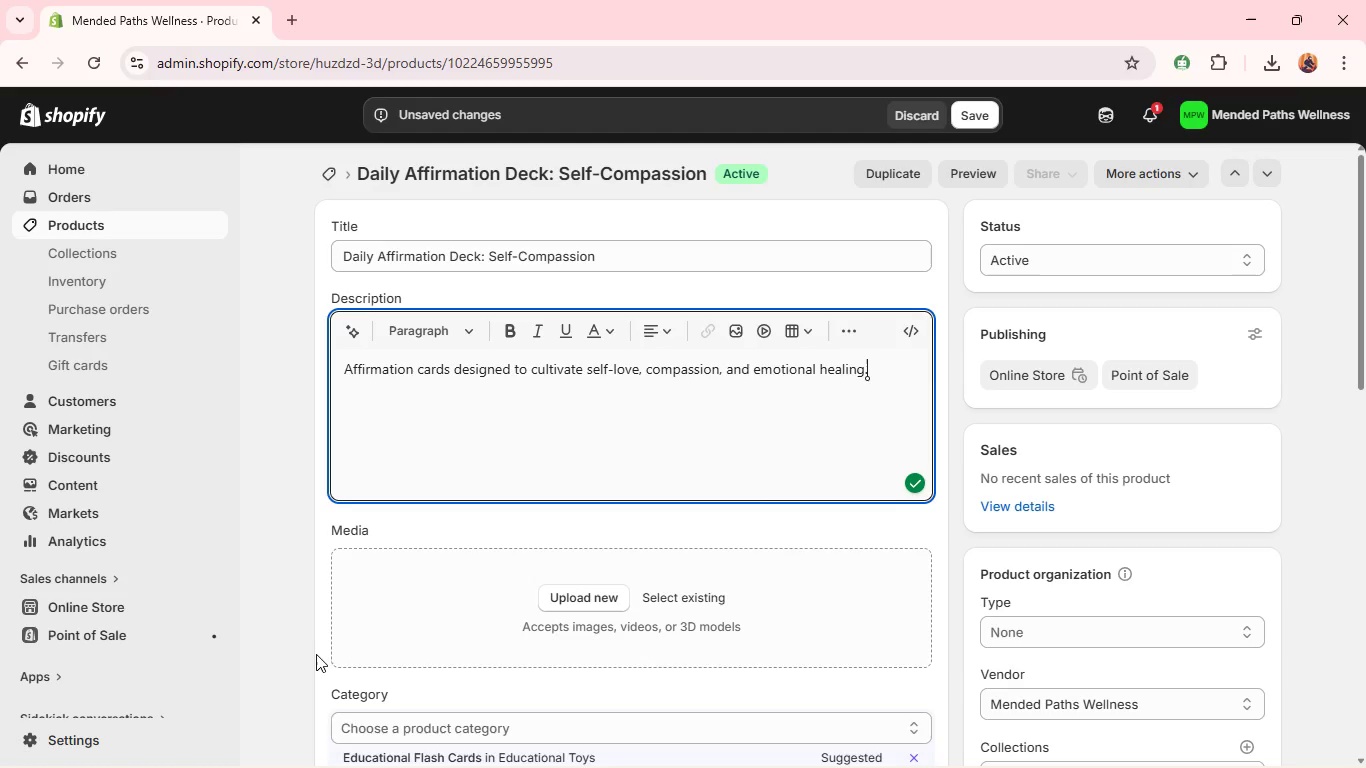 
wait(5.16)
 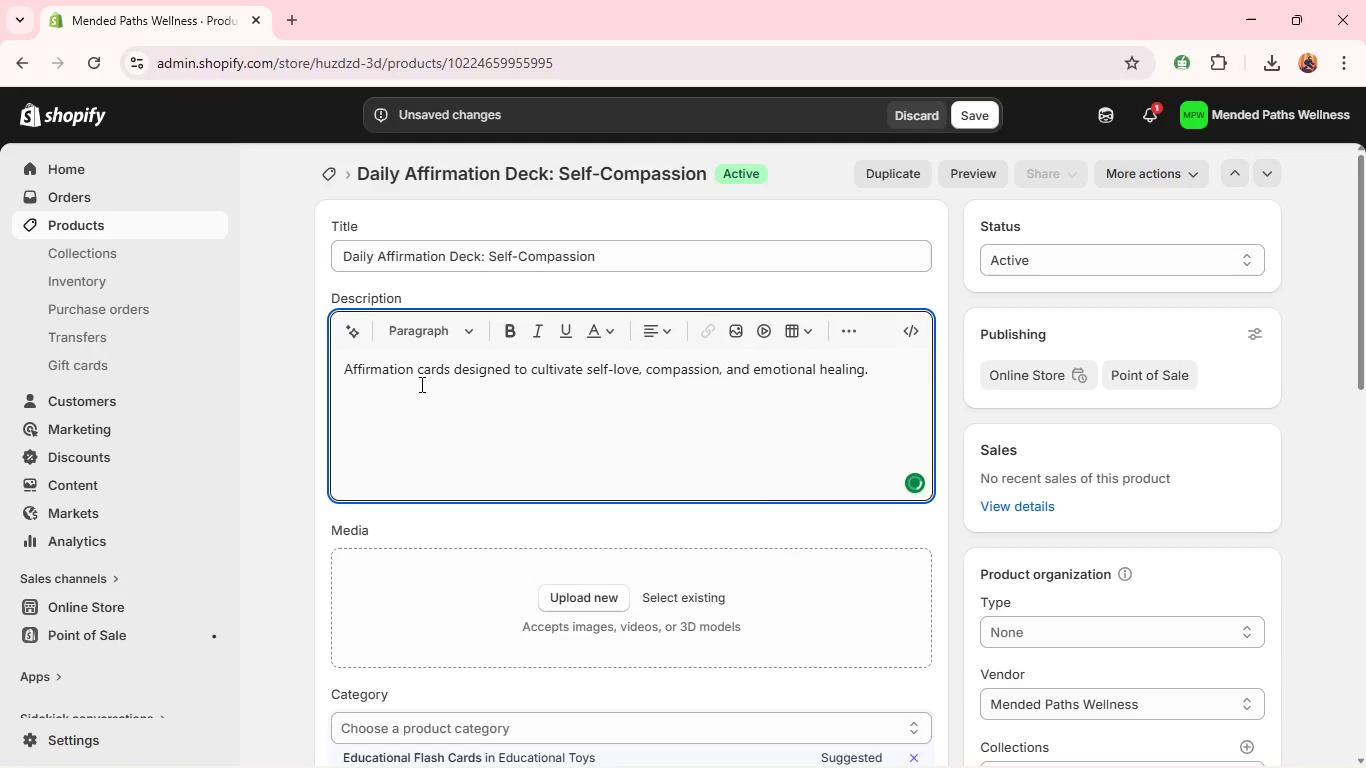 
left_click([382, 758])
 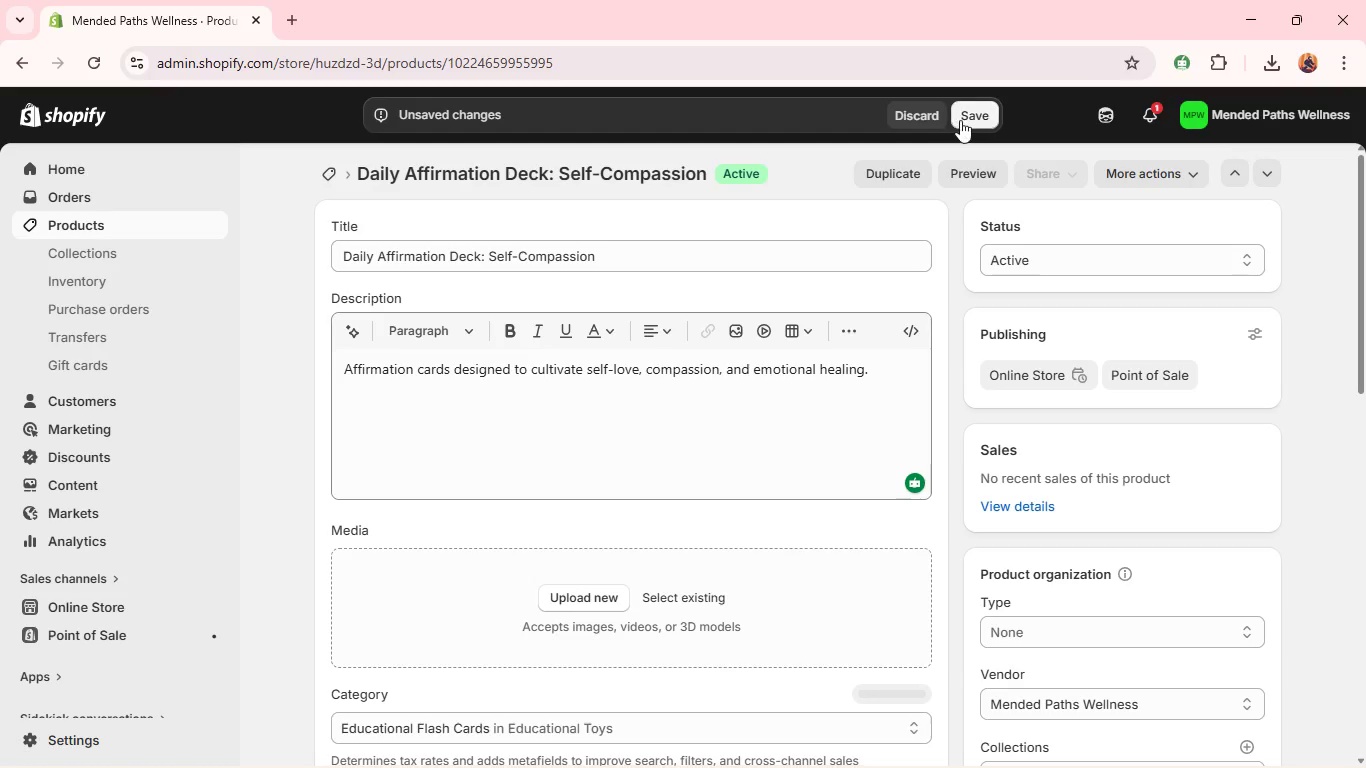 
left_click([970, 118])
 